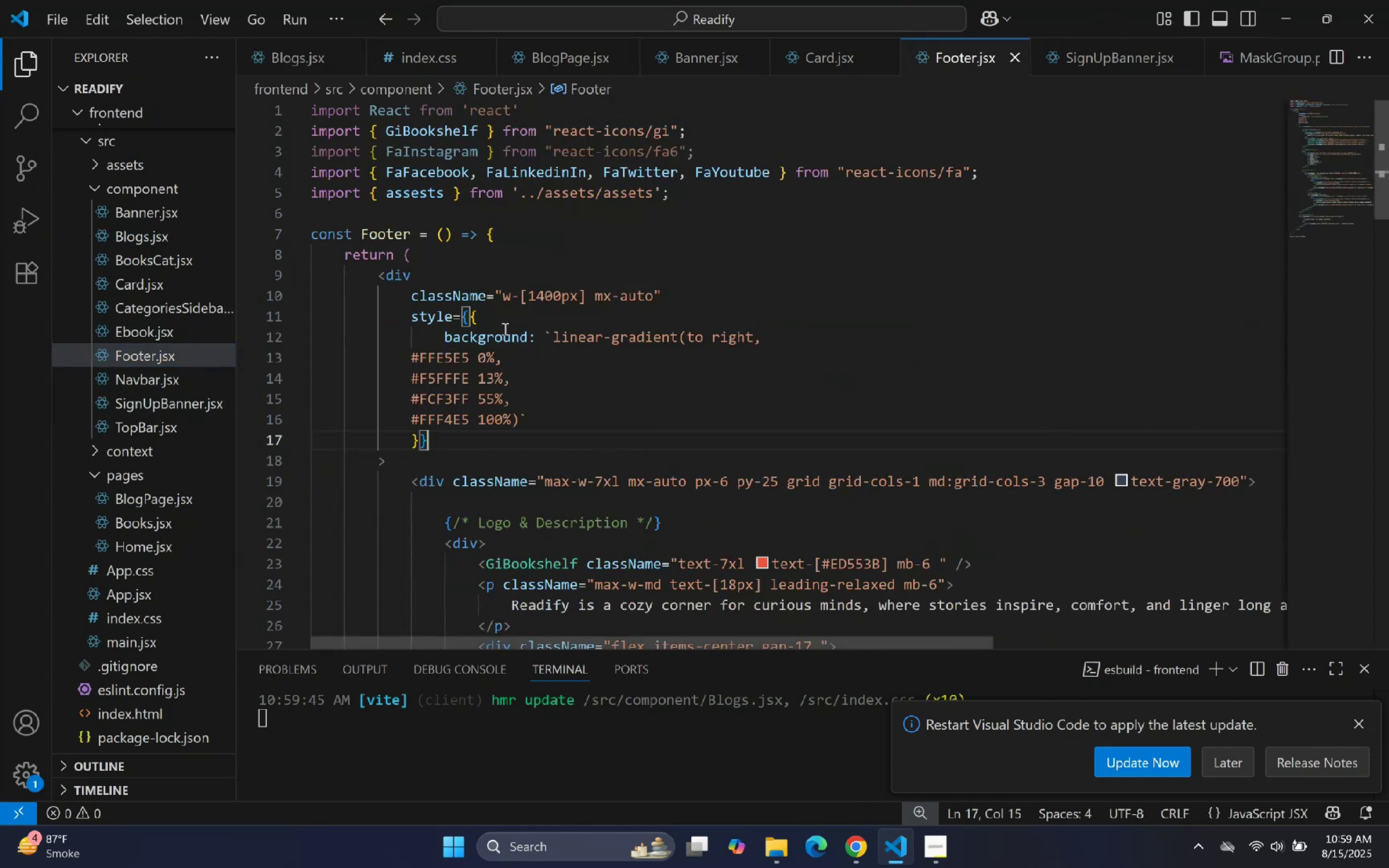 
left_click([538, 296])
 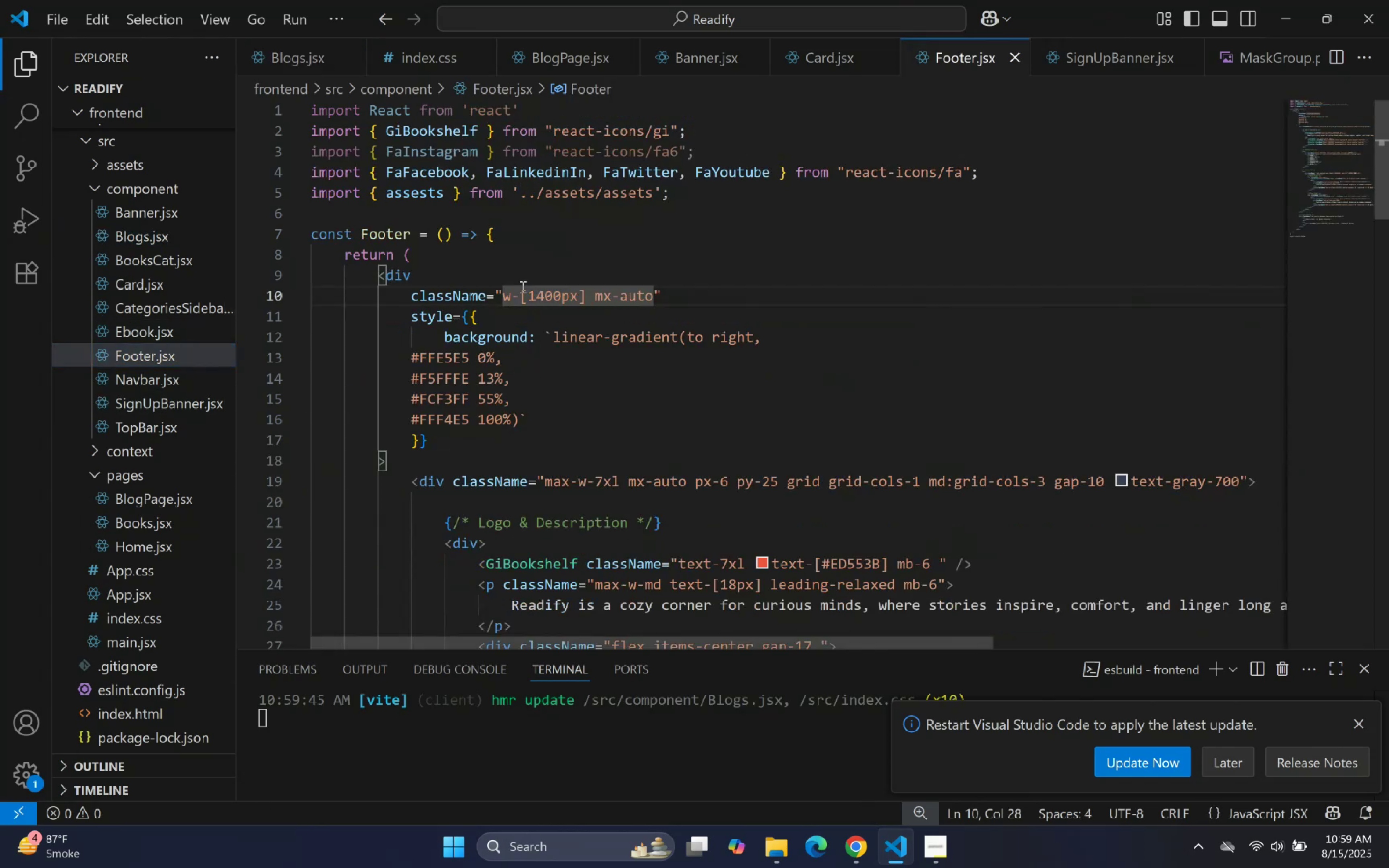 
key(ArrowRight)
 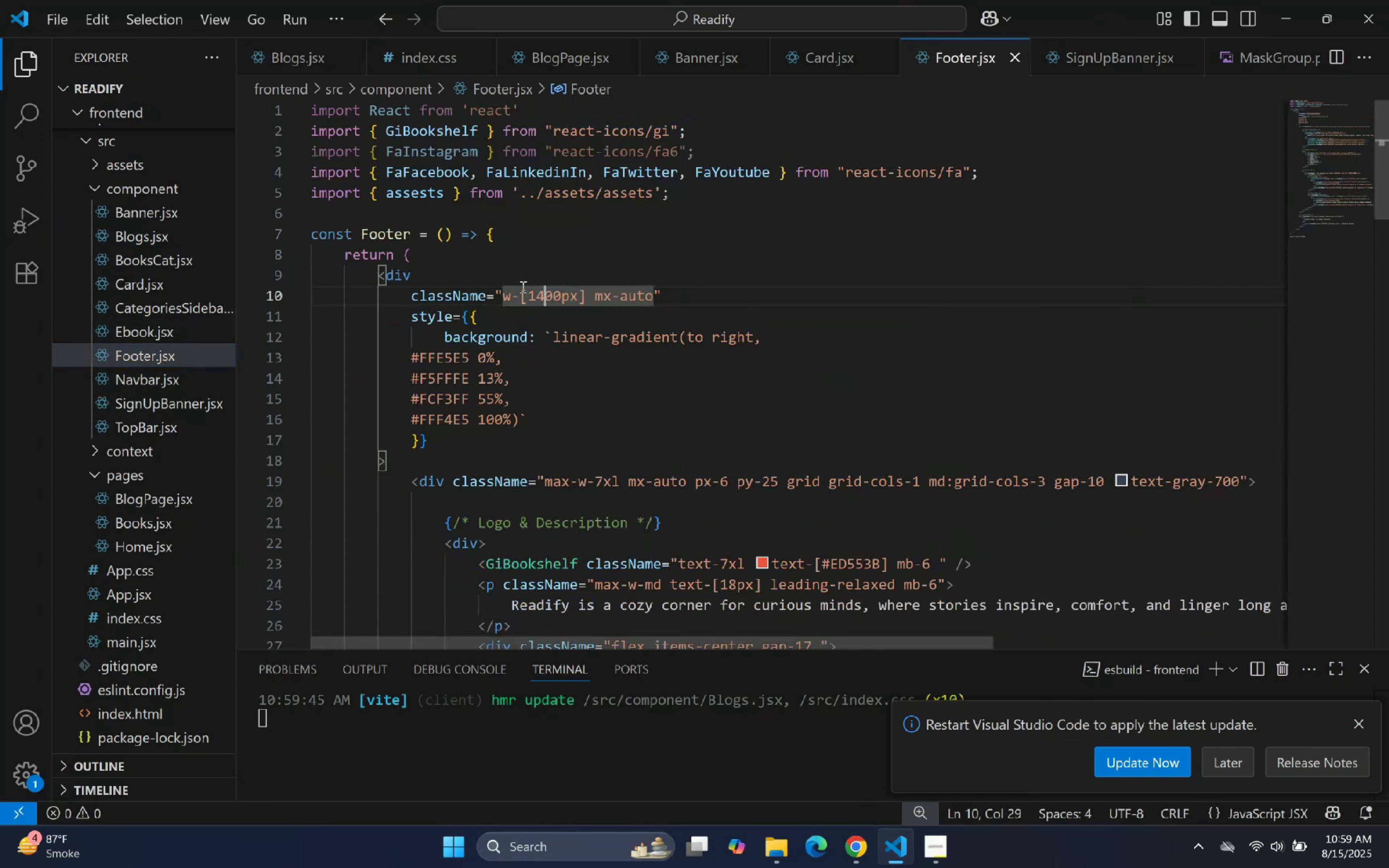 
key(Backspace)
 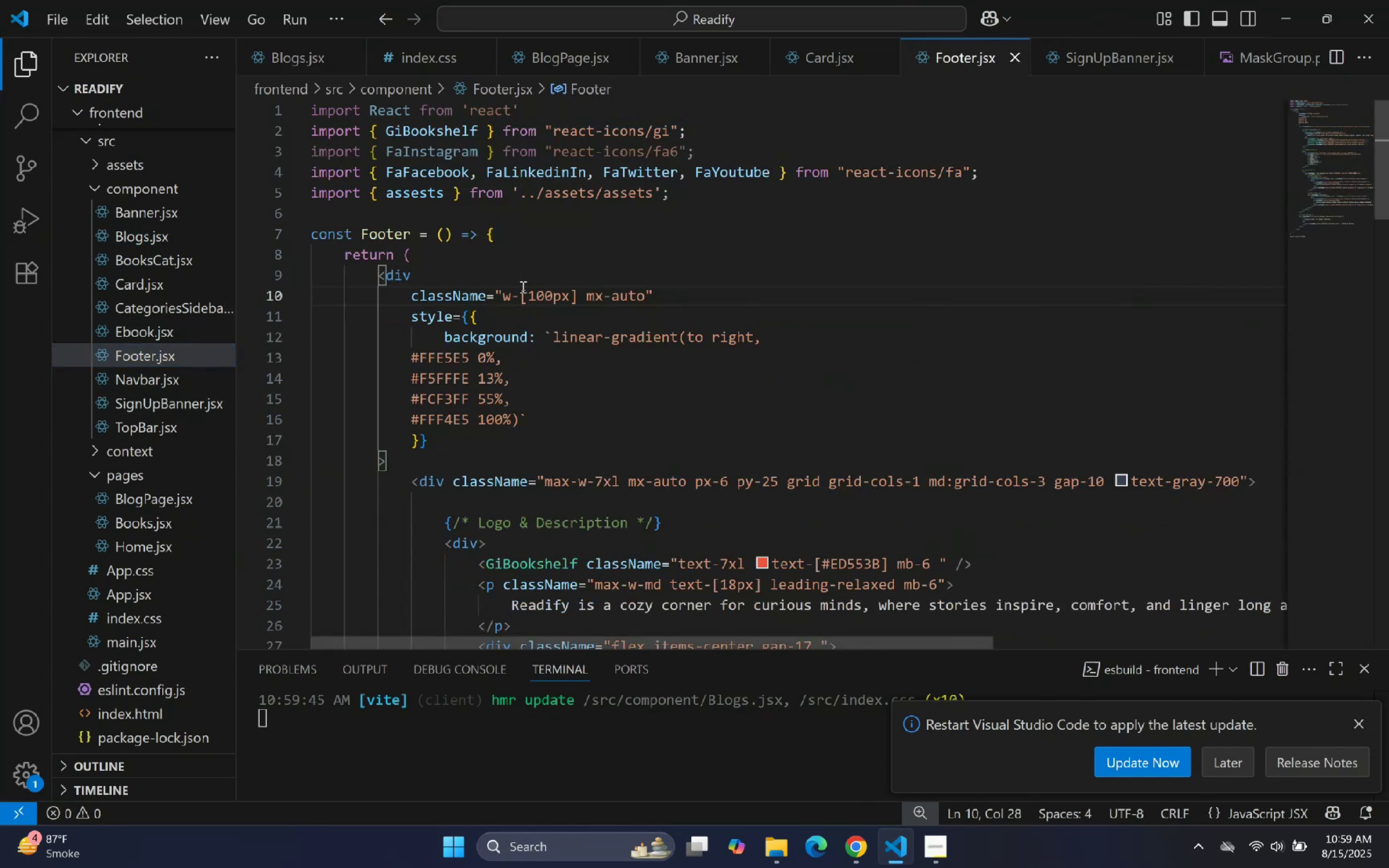 
key(5)
 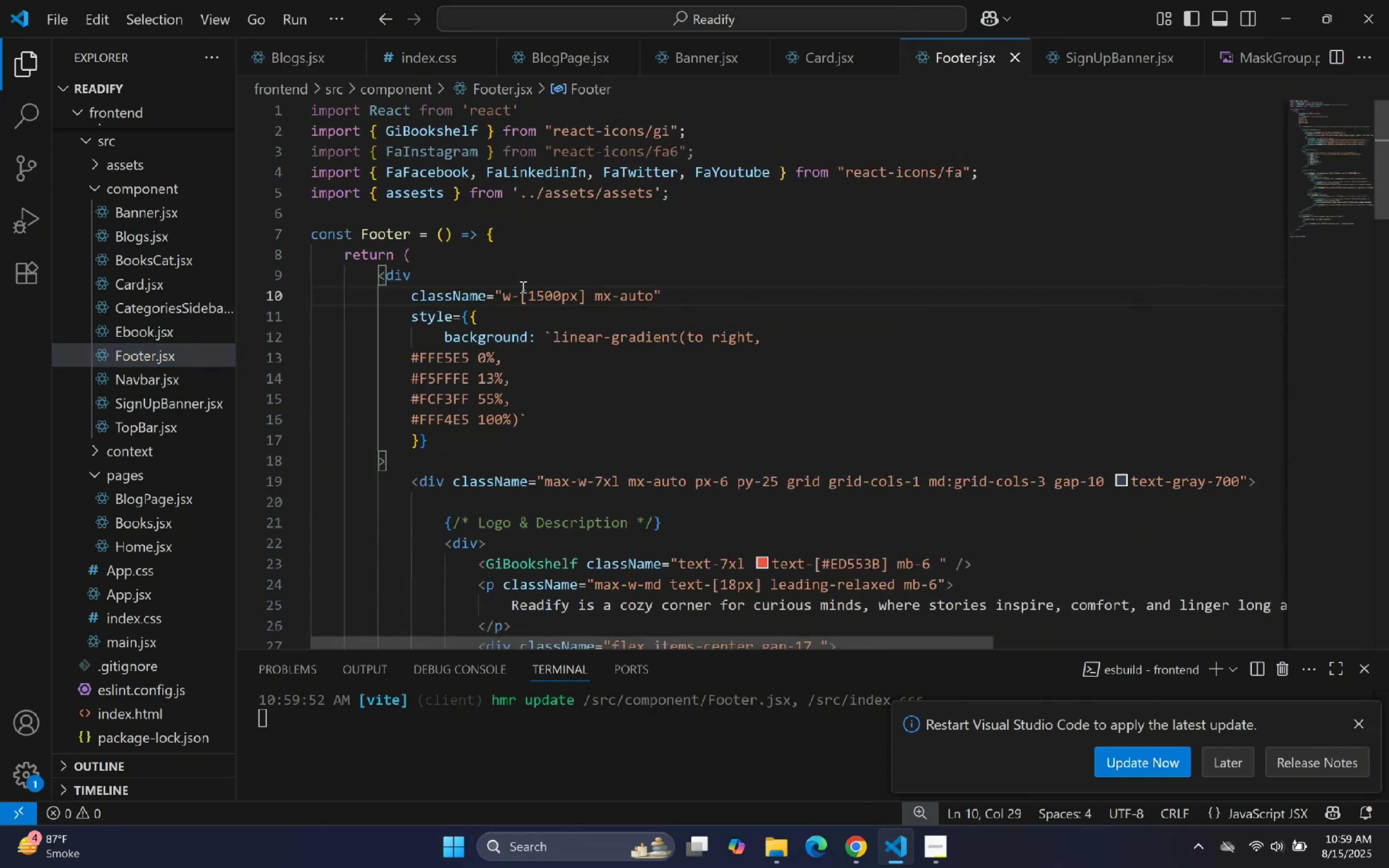 
key(ArrowRight)
 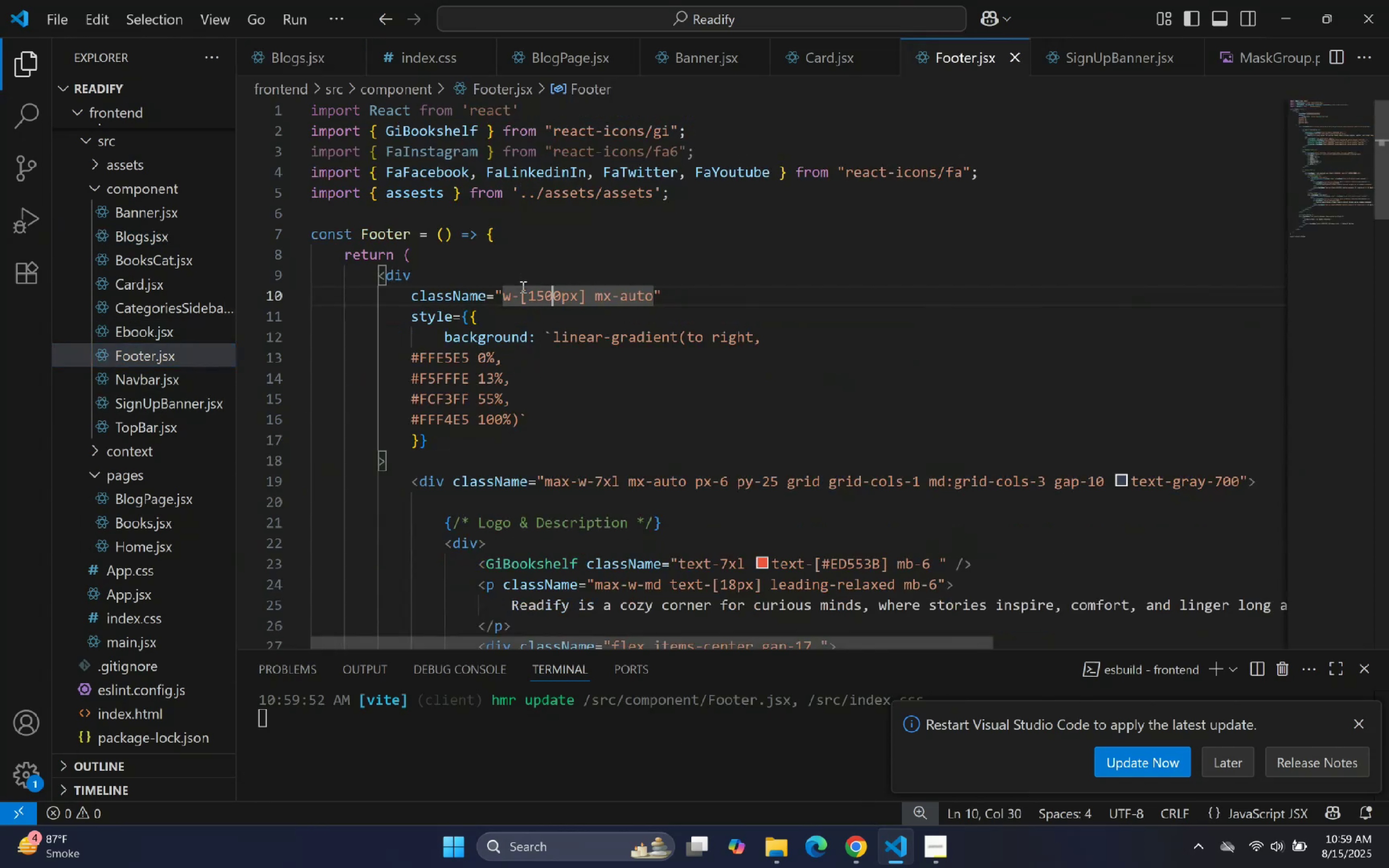 
key(Backspace)
 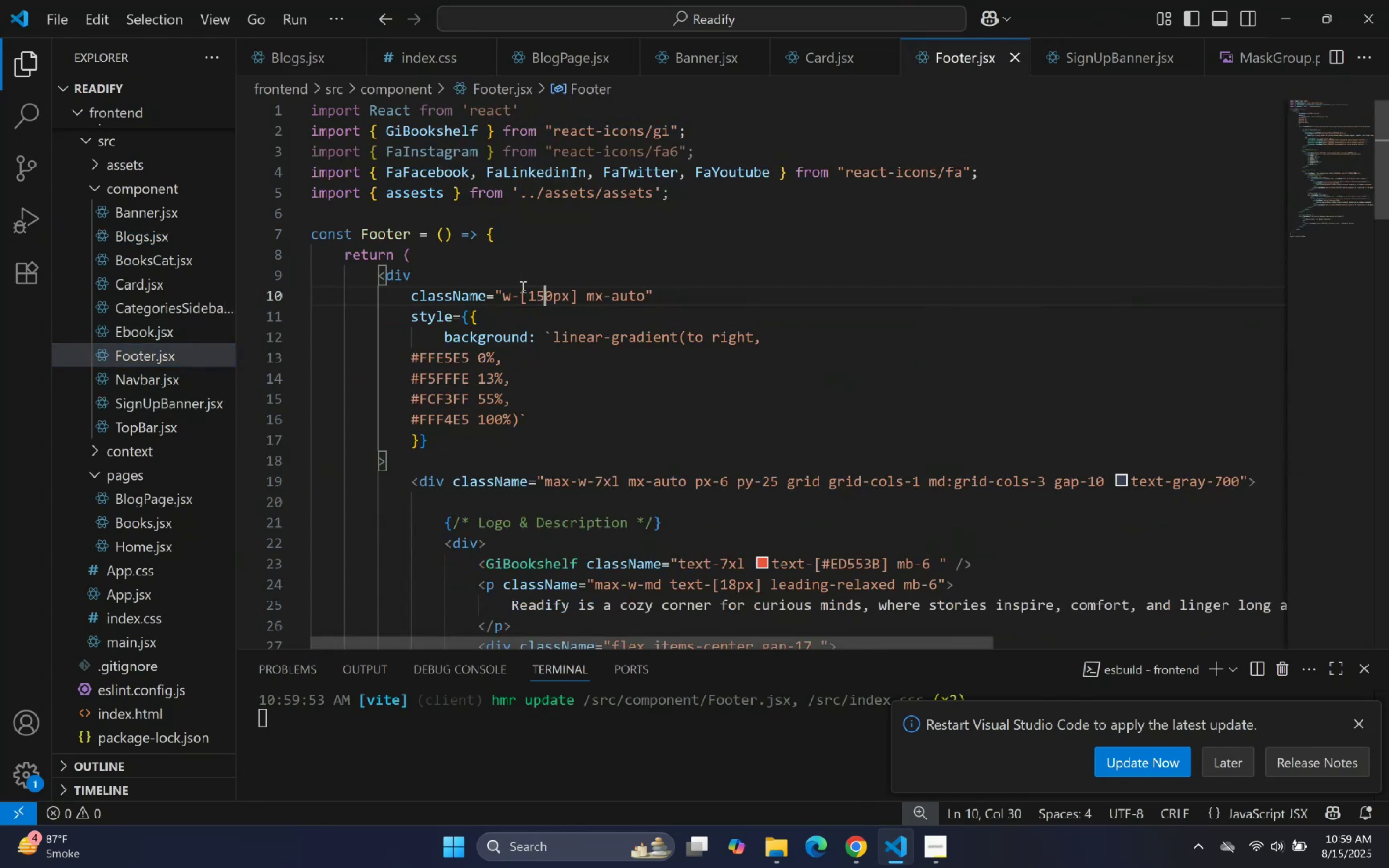 
key(2)
 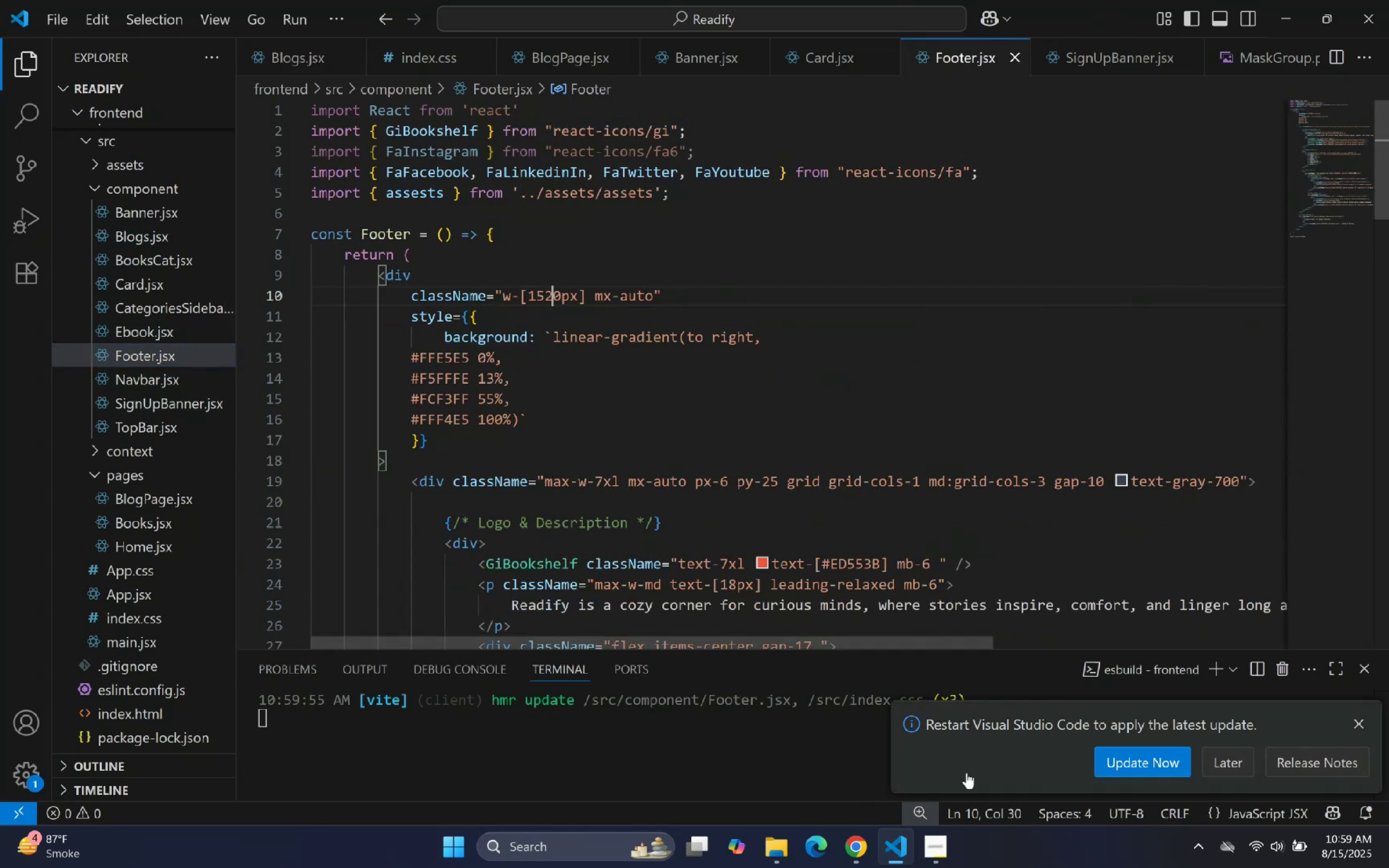 
left_click([887, 854])
 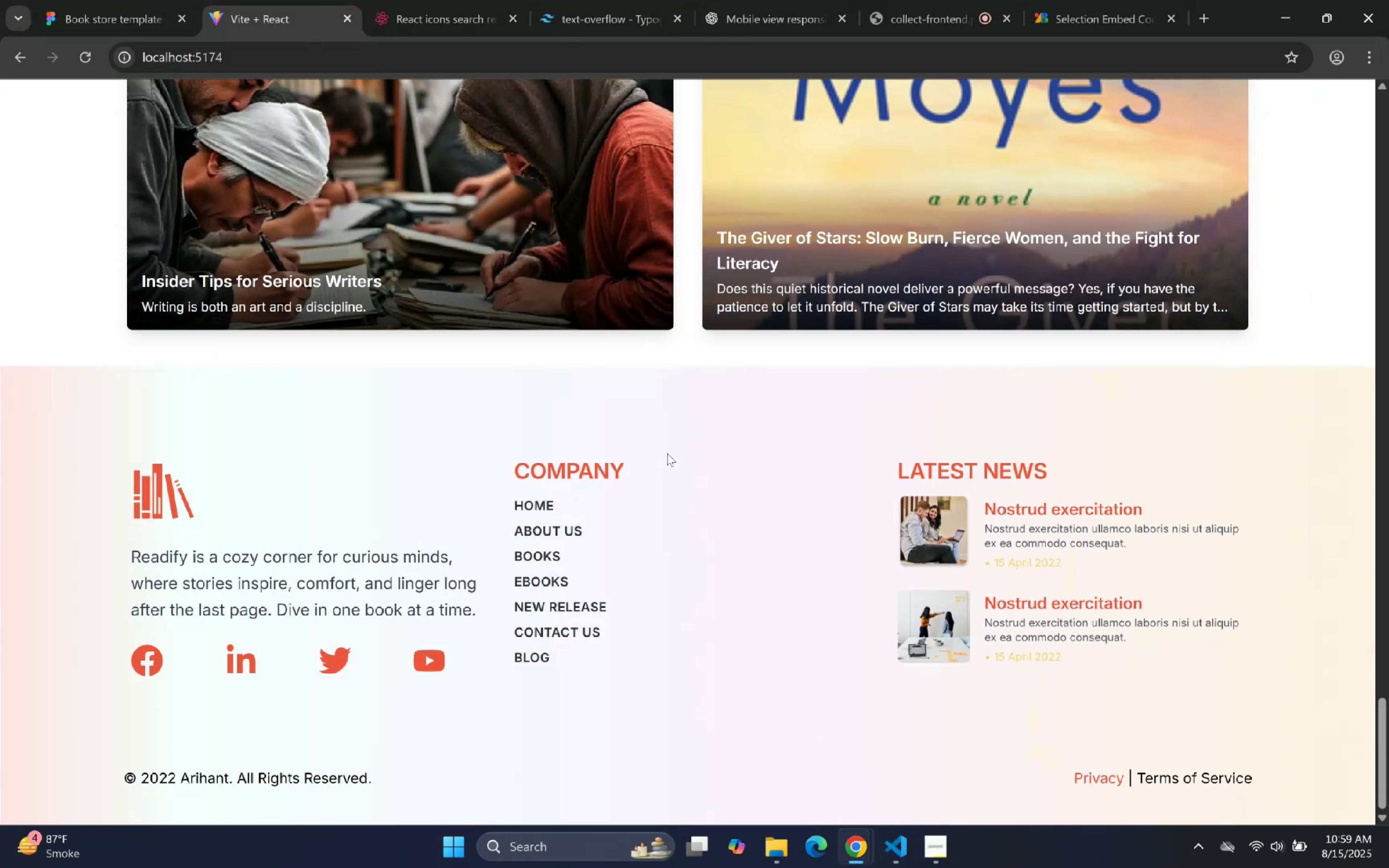 
scroll: coordinate [628, 374], scroll_direction: up, amount: 10.0
 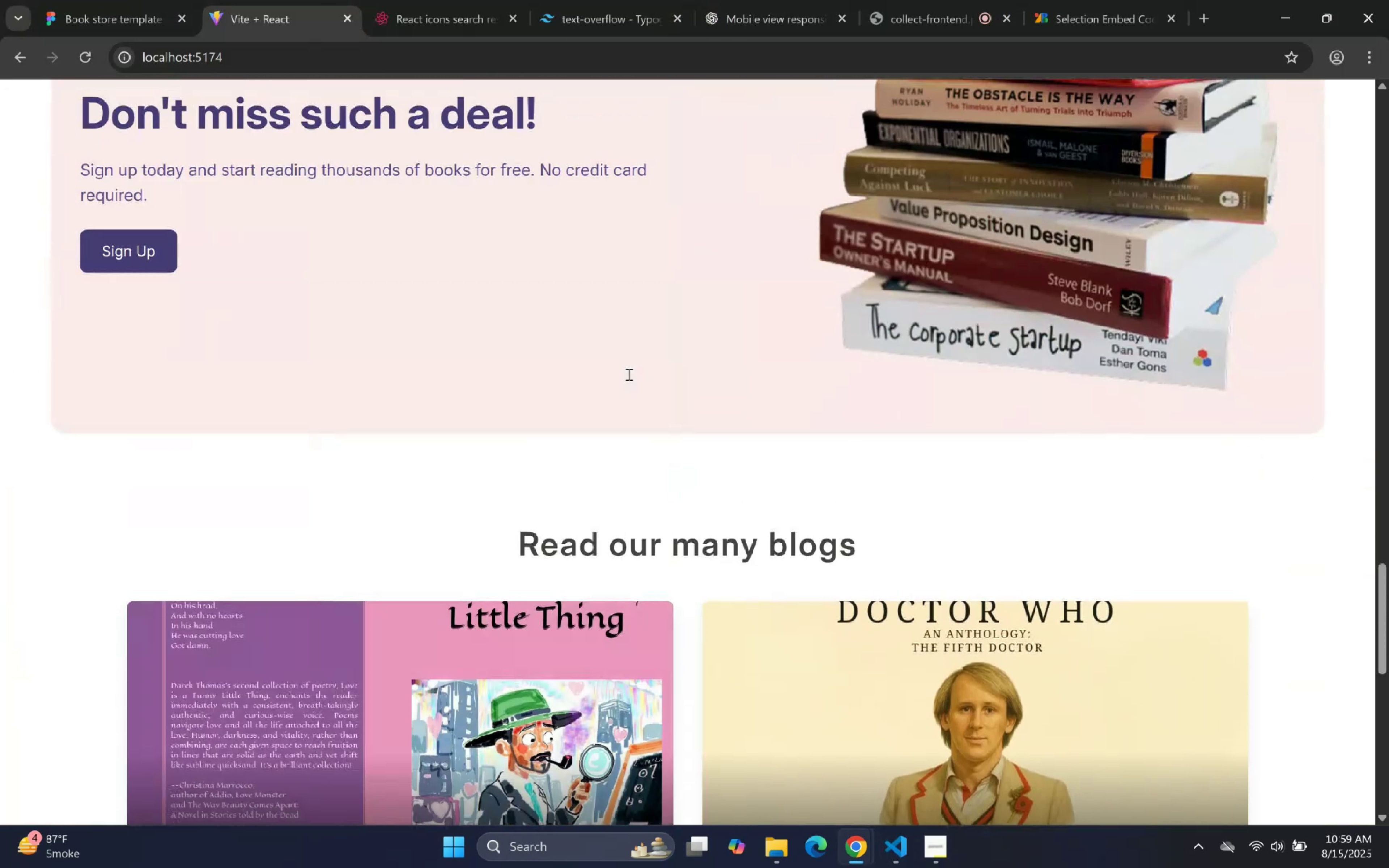 
scroll: coordinate [627, 373], scroll_direction: down, amount: 5.0
 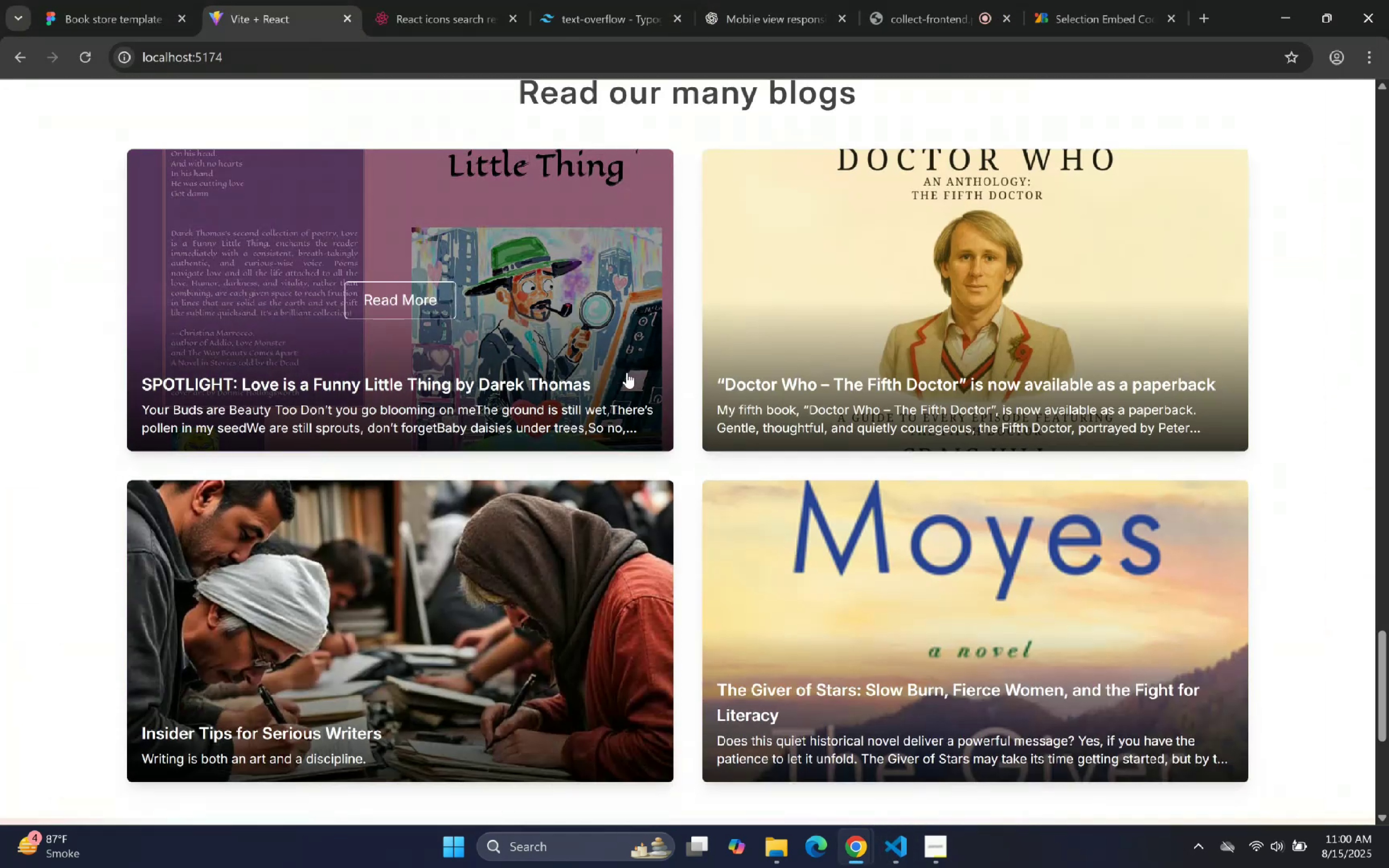 
scroll: coordinate [627, 373], scroll_direction: up, amount: 8.0
 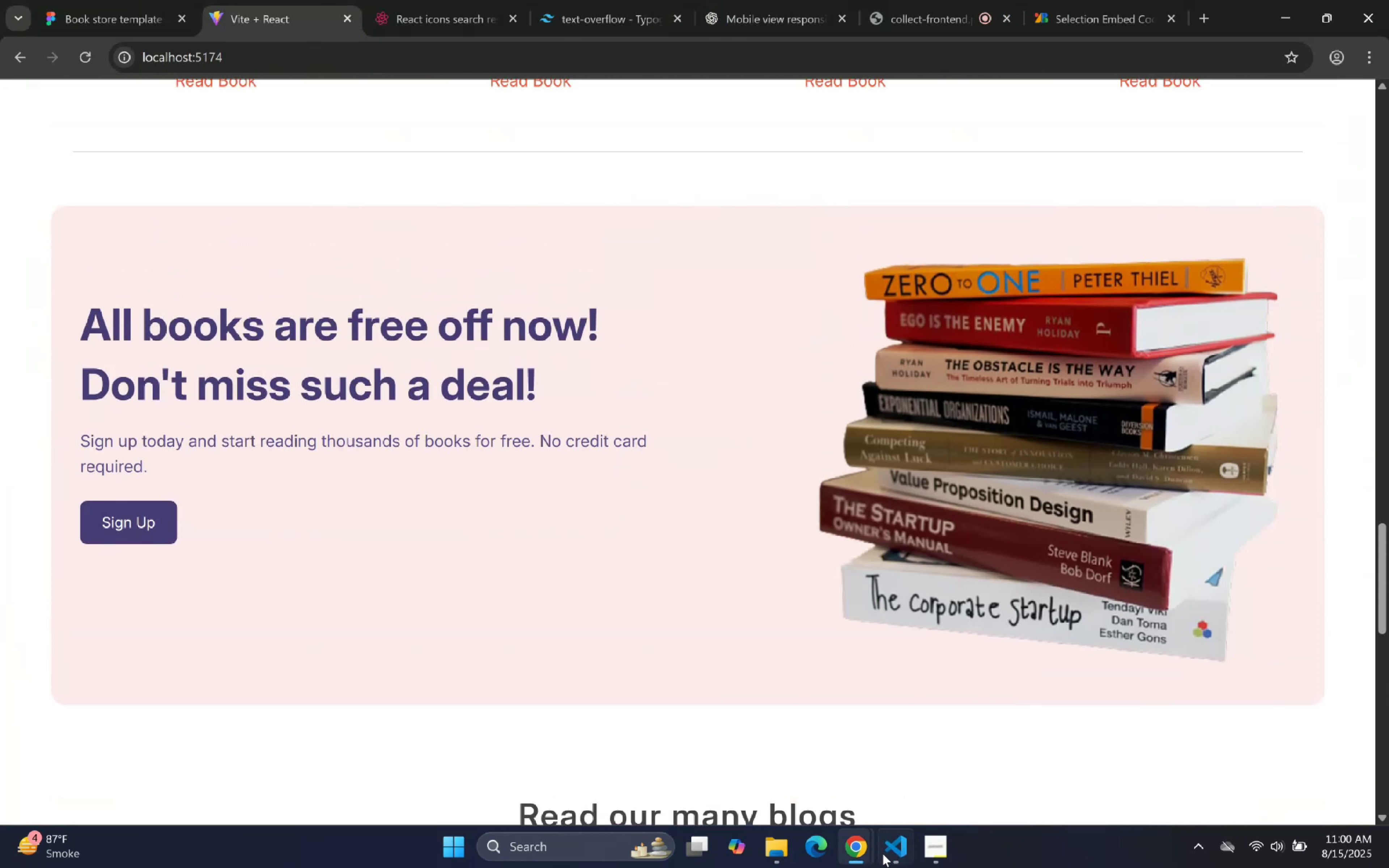 
left_click([895, 842])
 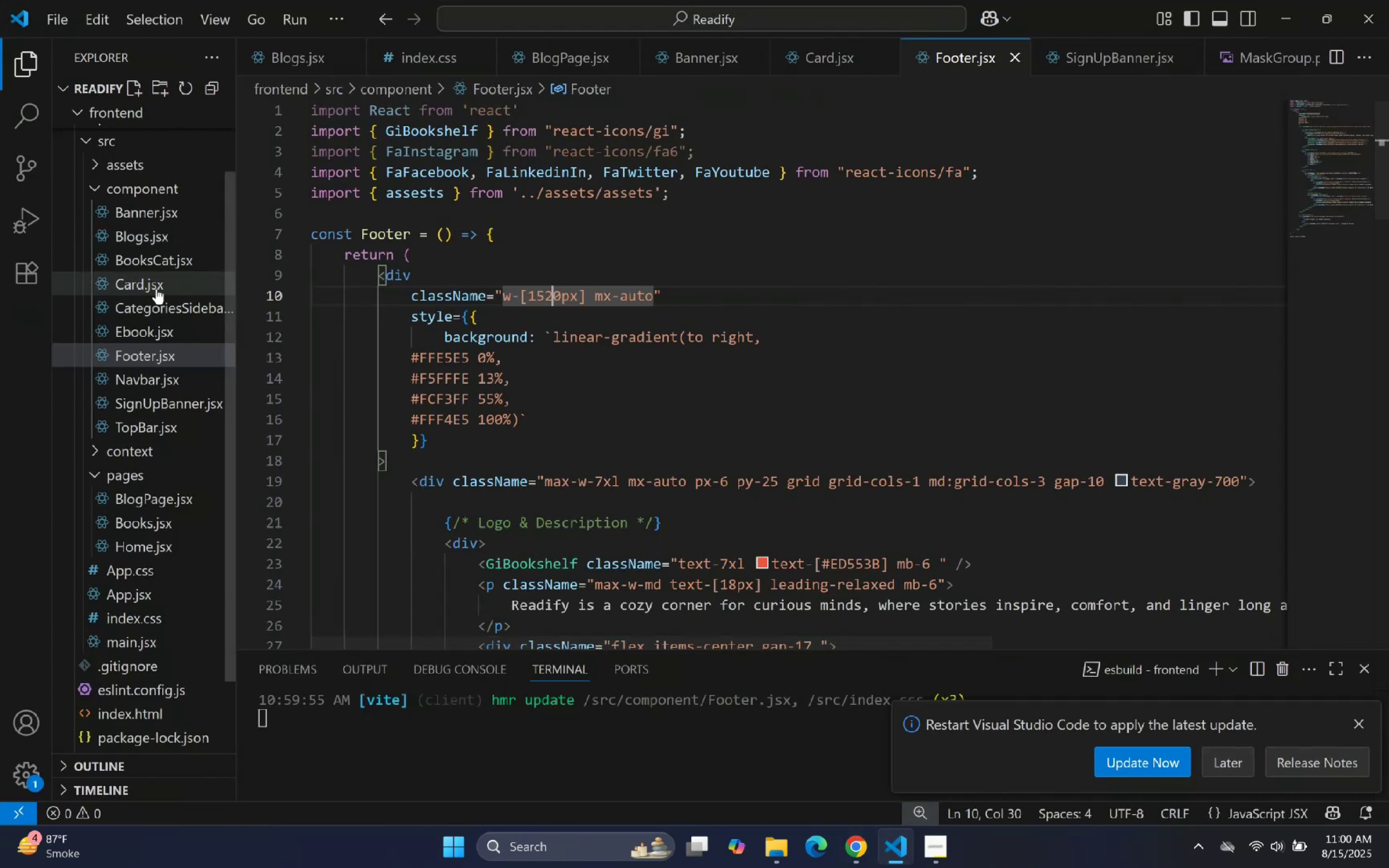 
left_click([133, 396])
 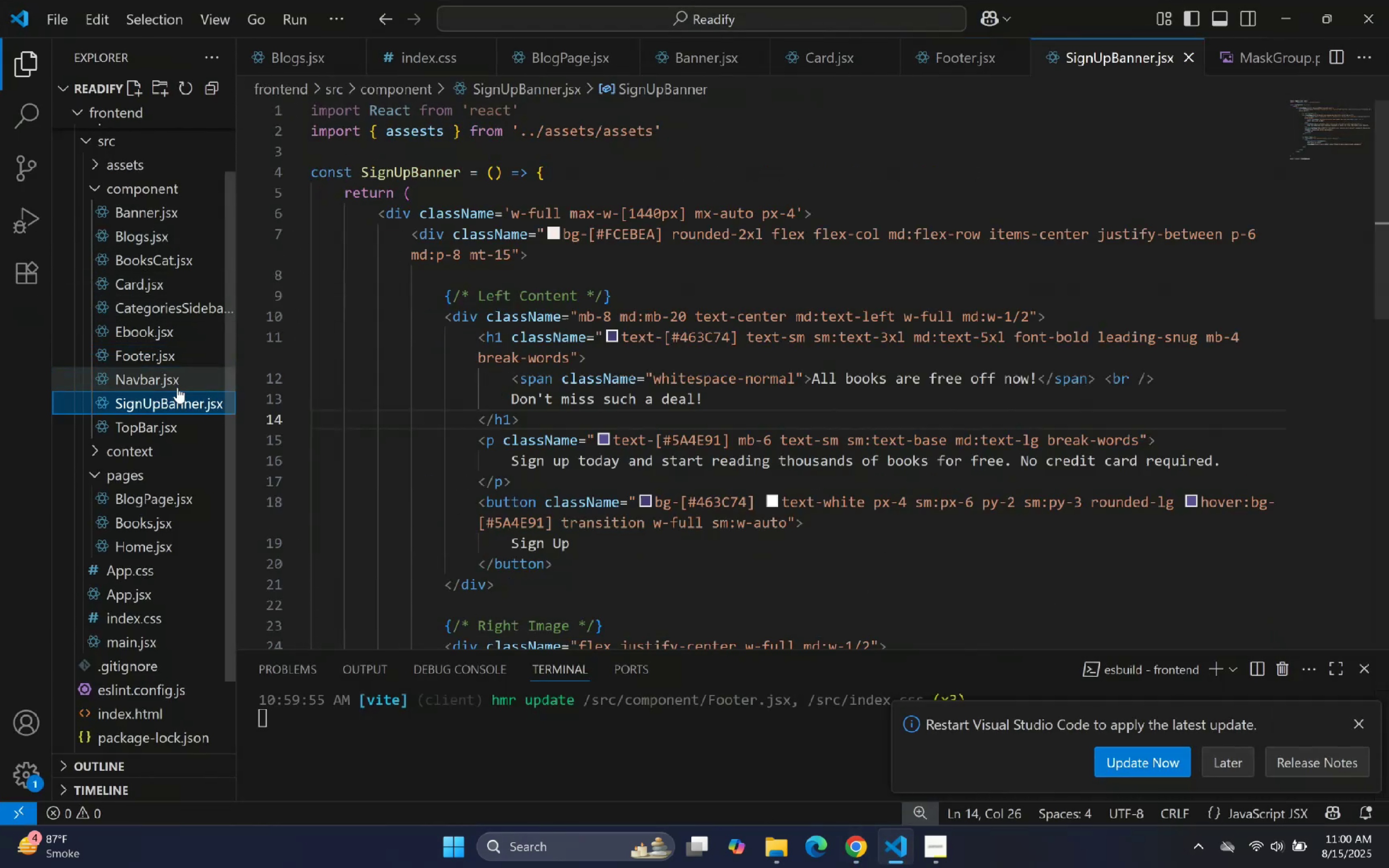 
scroll: coordinate [506, 349], scroll_direction: up, amount: 2.0
 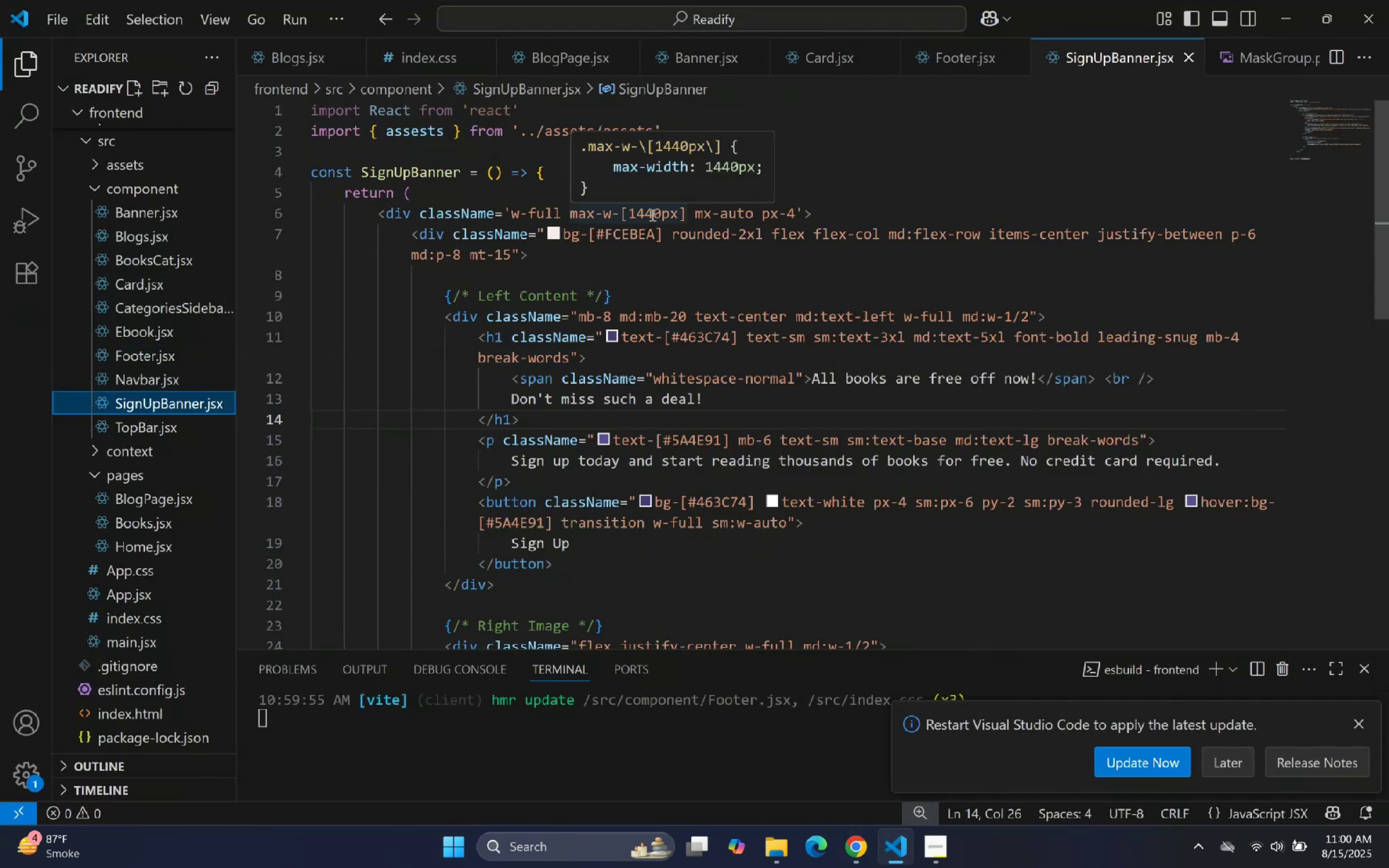 
left_click([645, 213])
 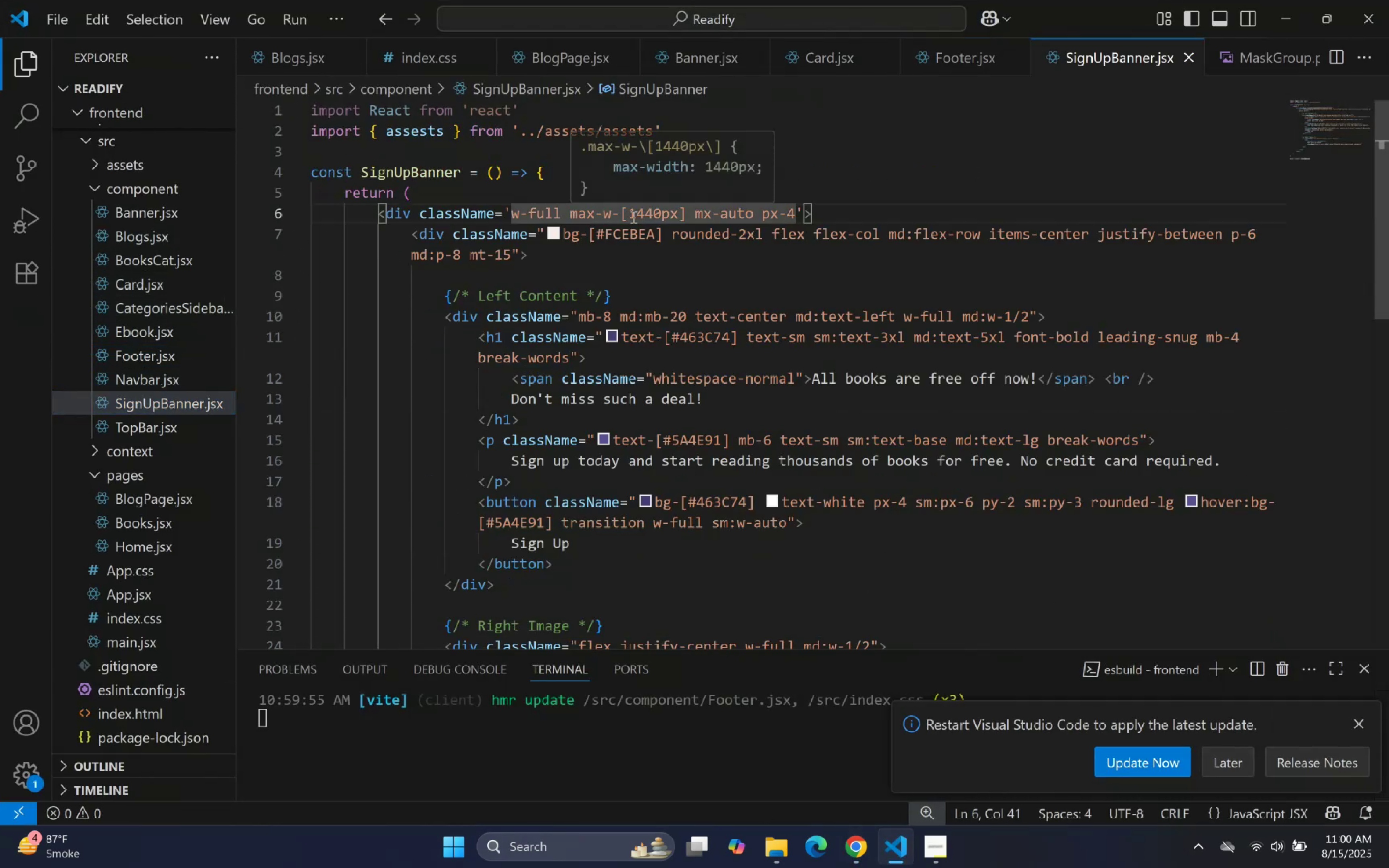 
key(Backspace)
 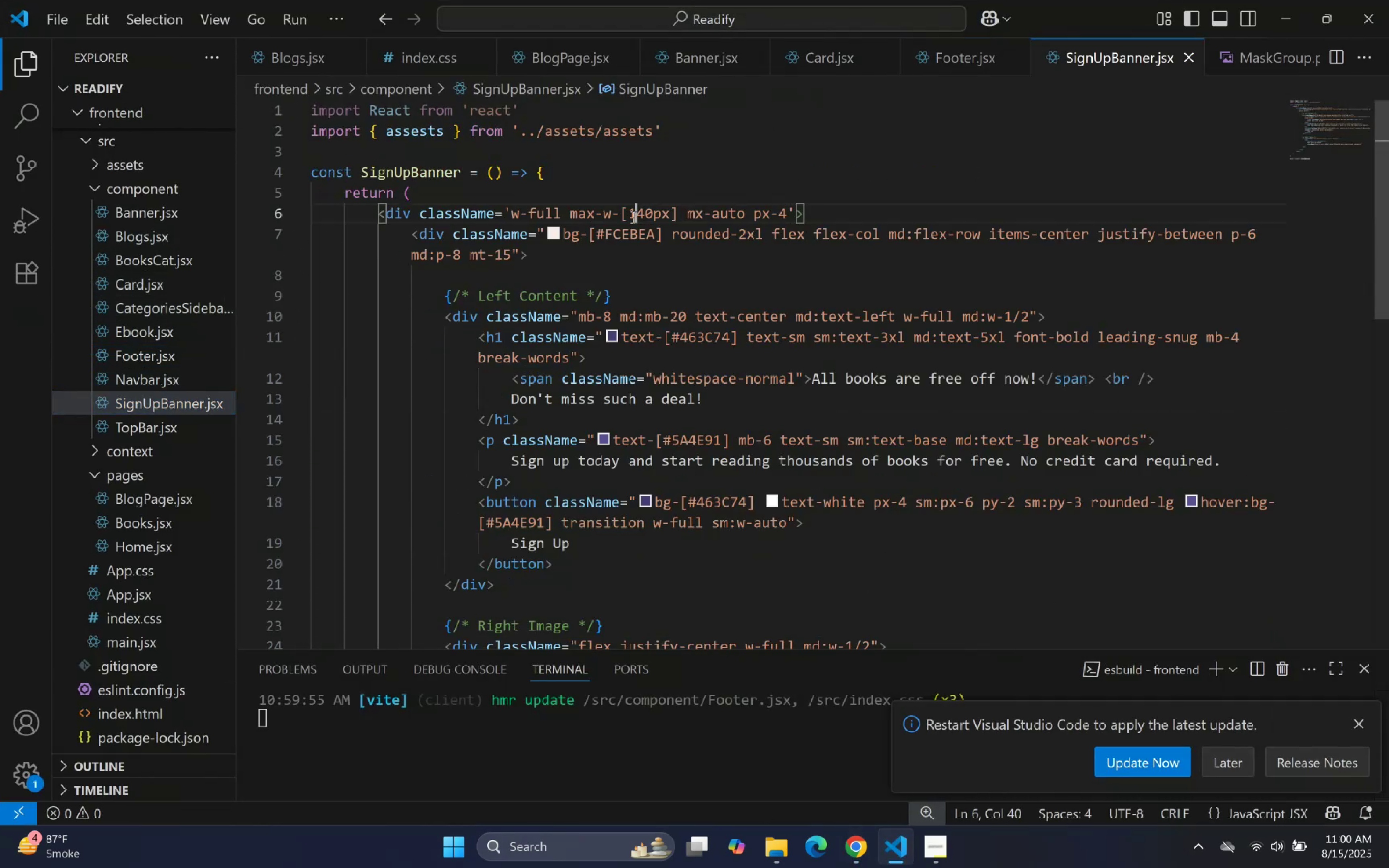 
key(2)
 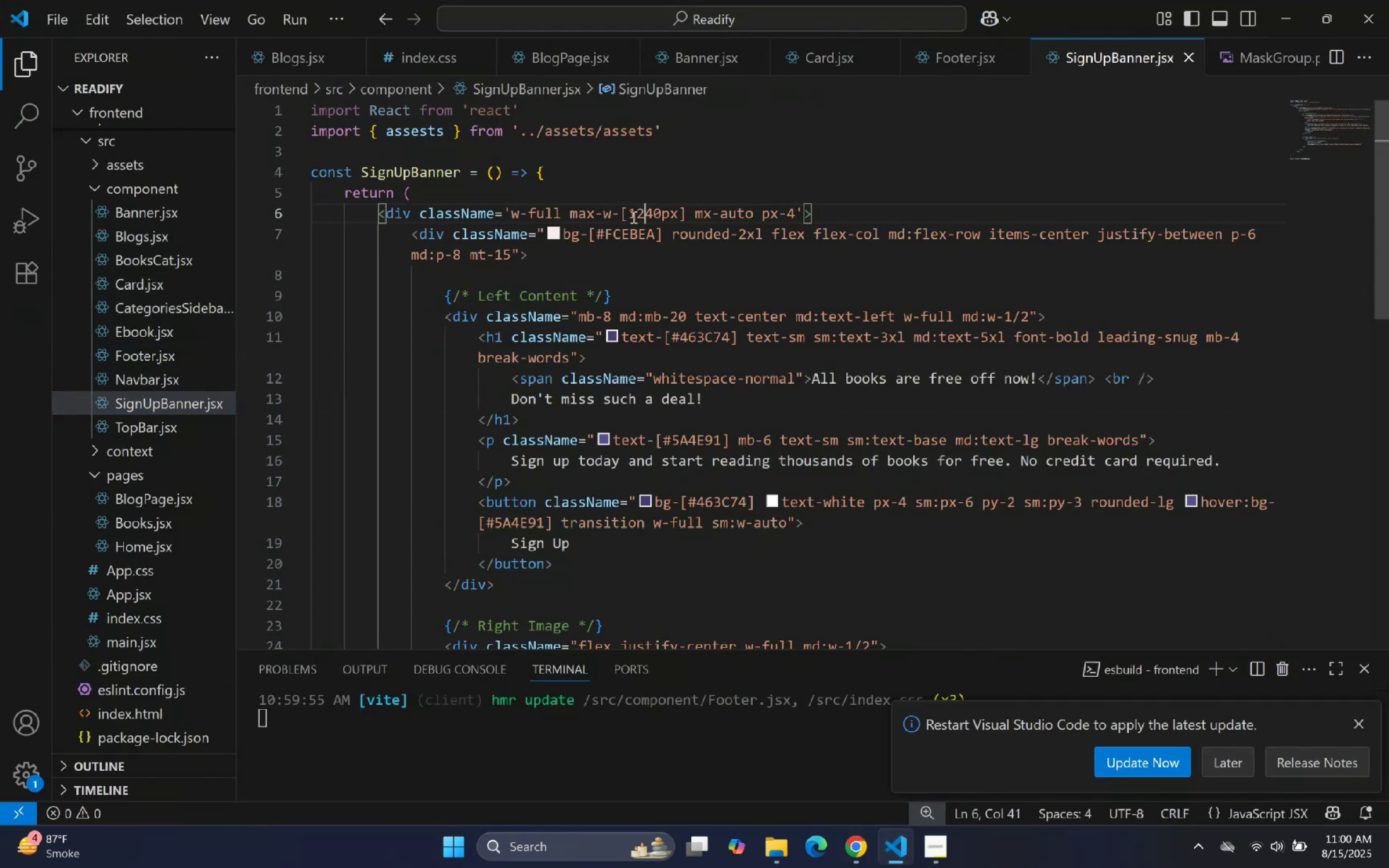 
key(Backspace)
 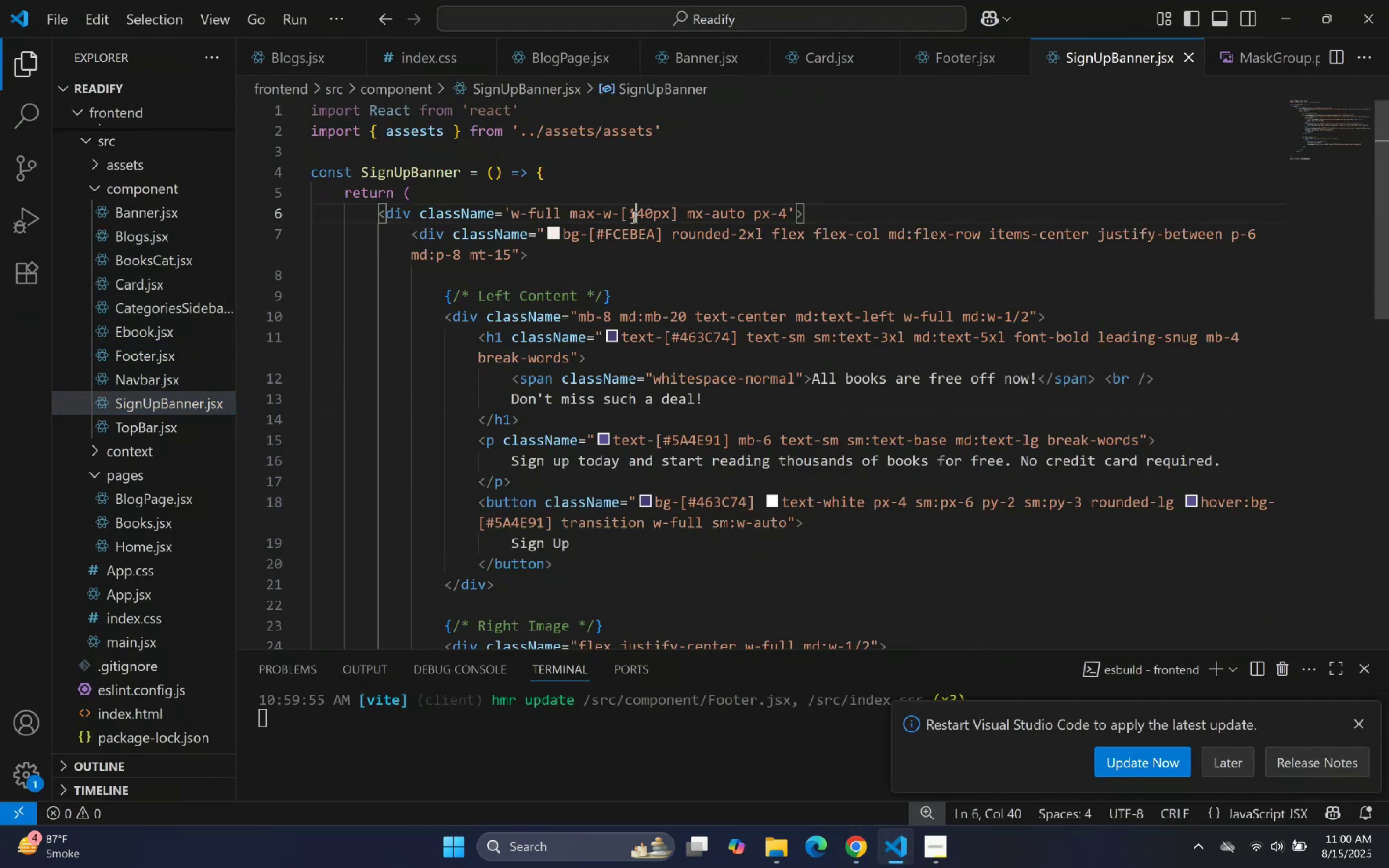 
key(5)
 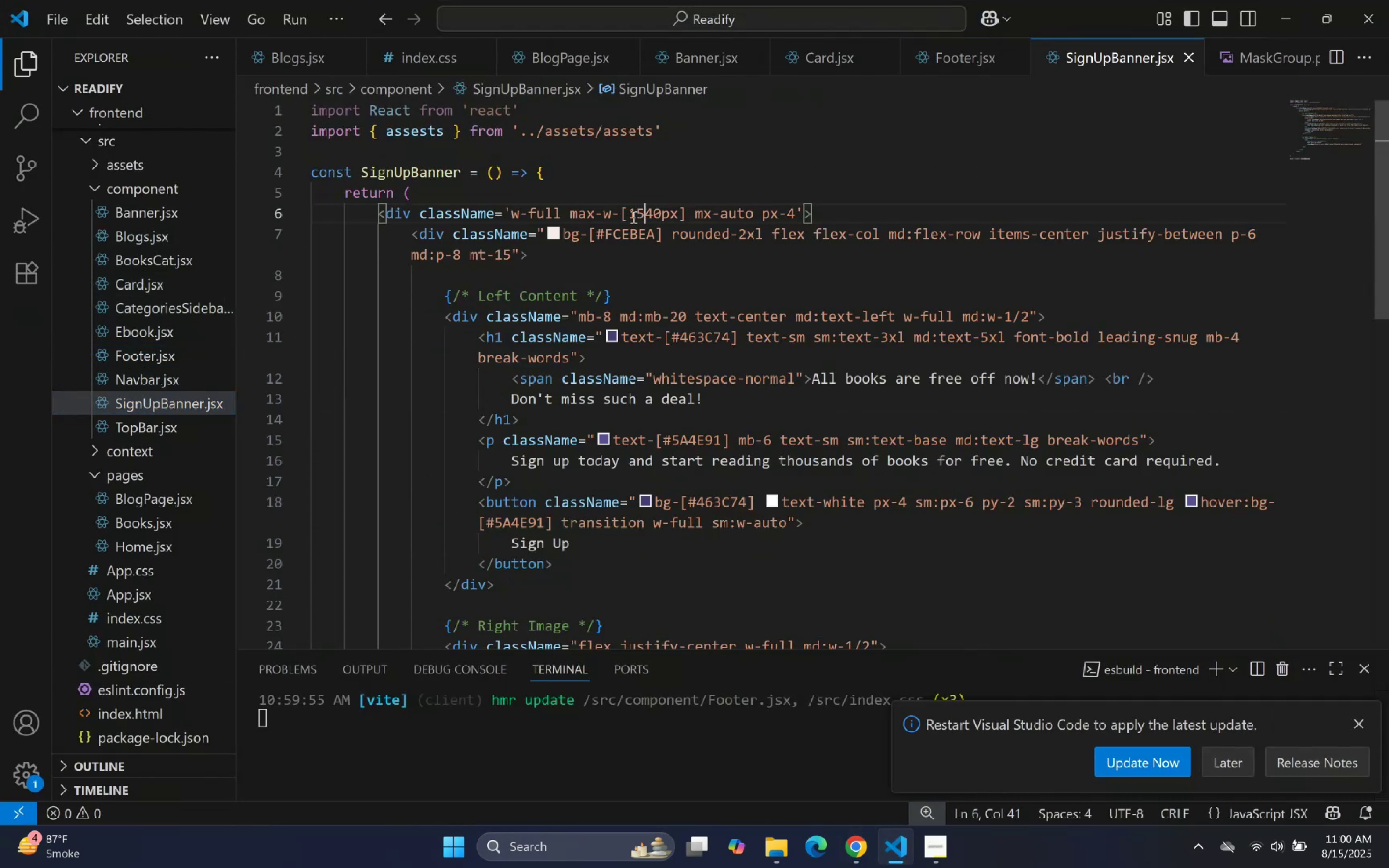 
key(ArrowRight)
 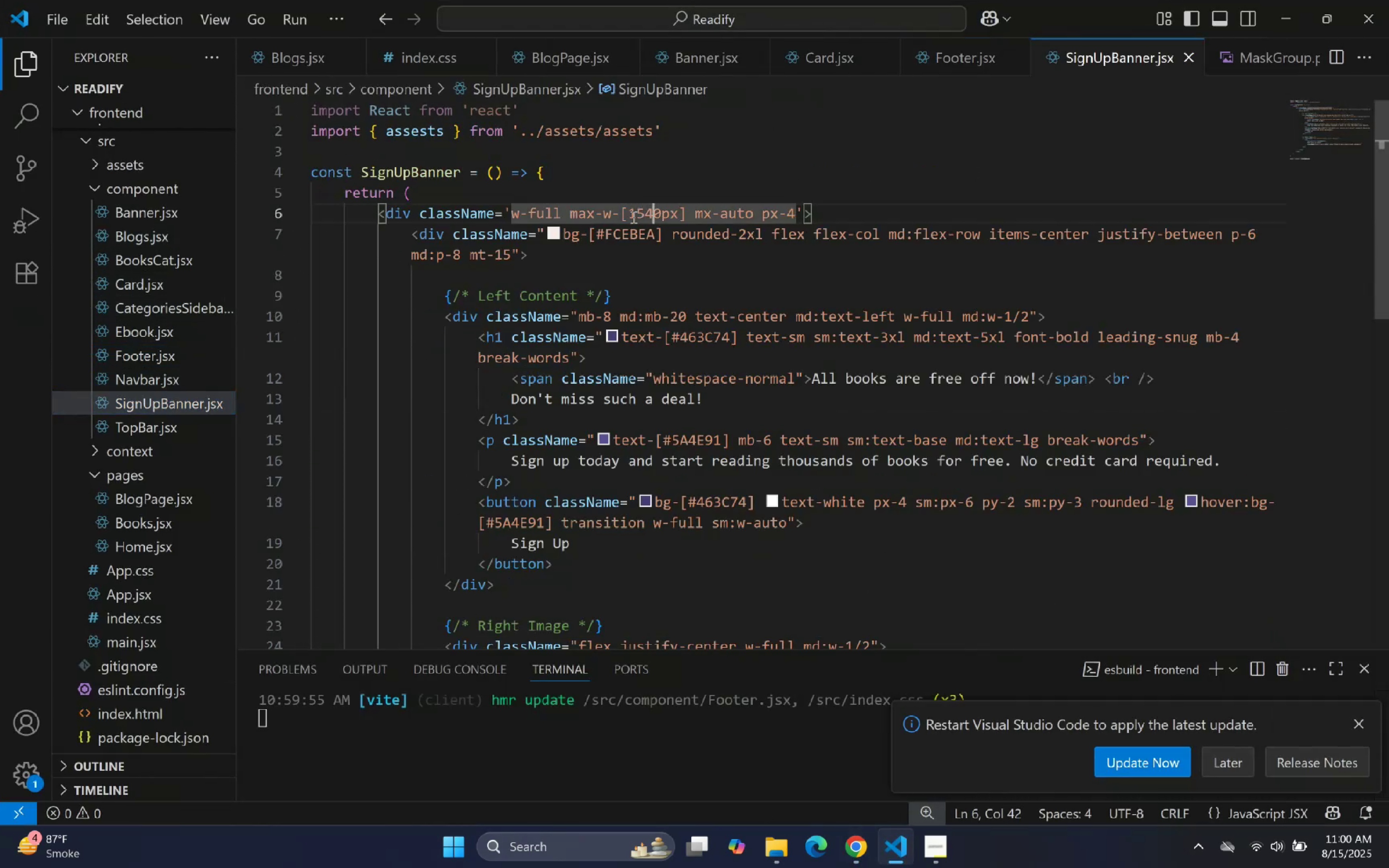 
key(Backspace)
 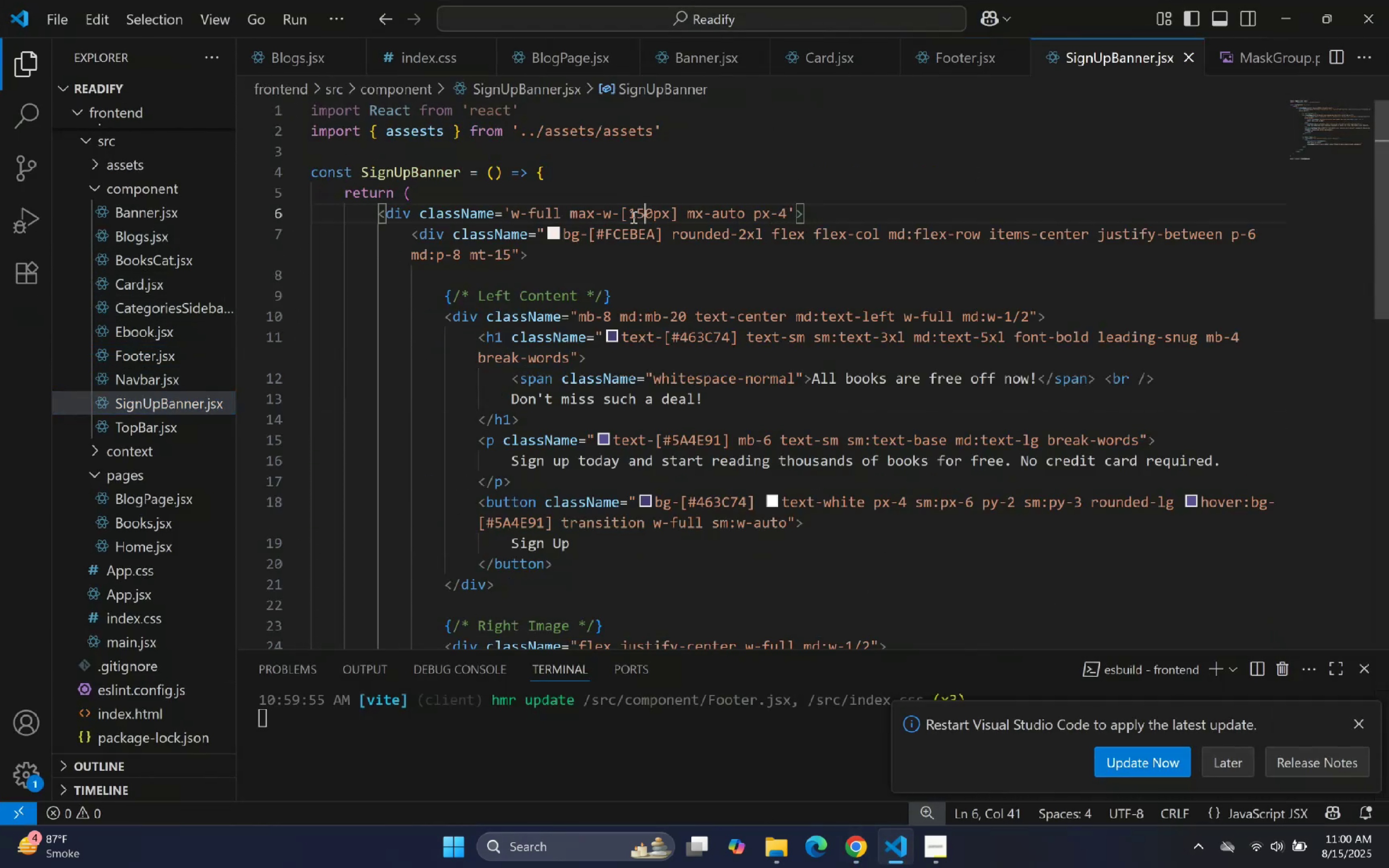 
key(2)
 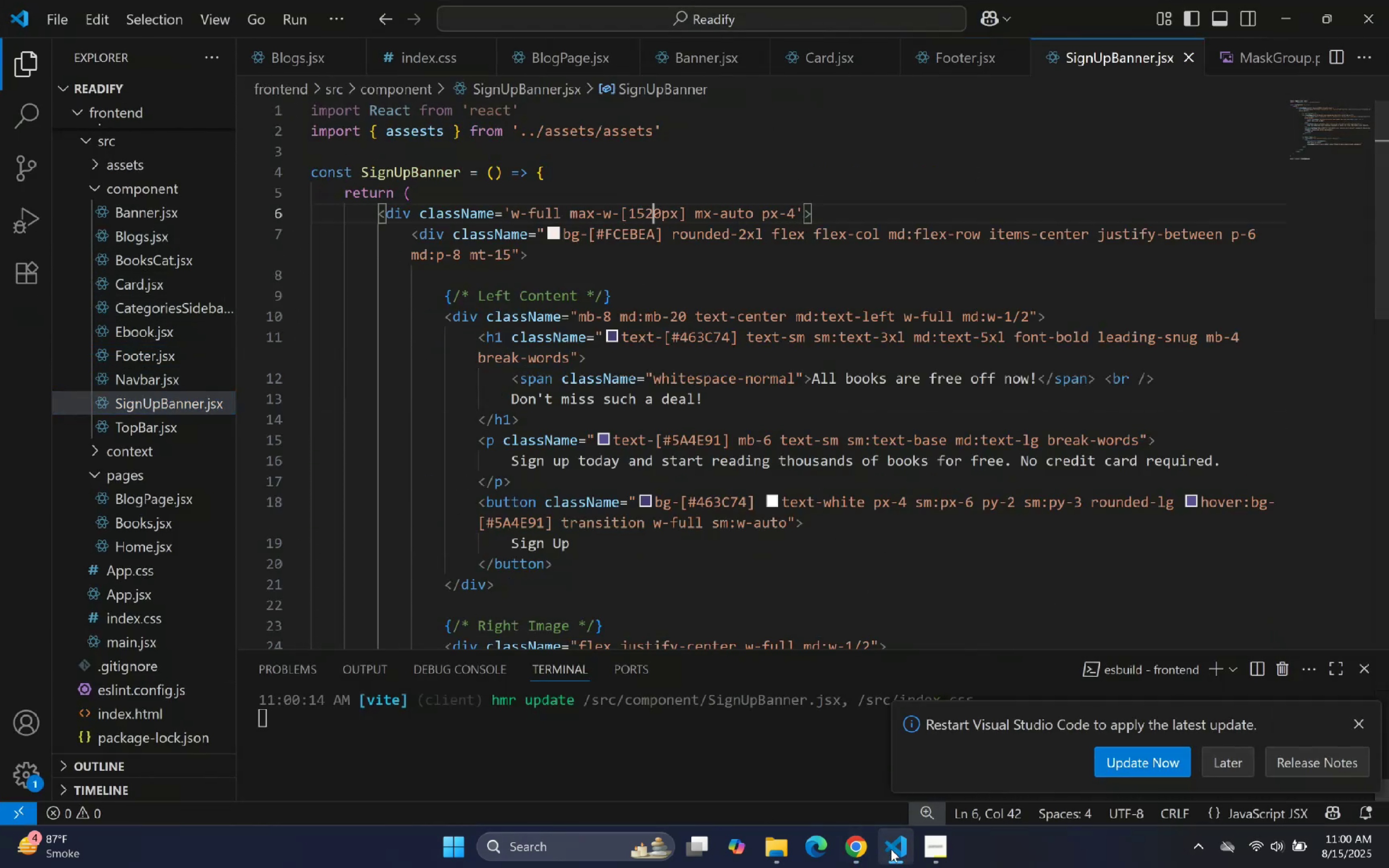 
left_click([891, 848])
 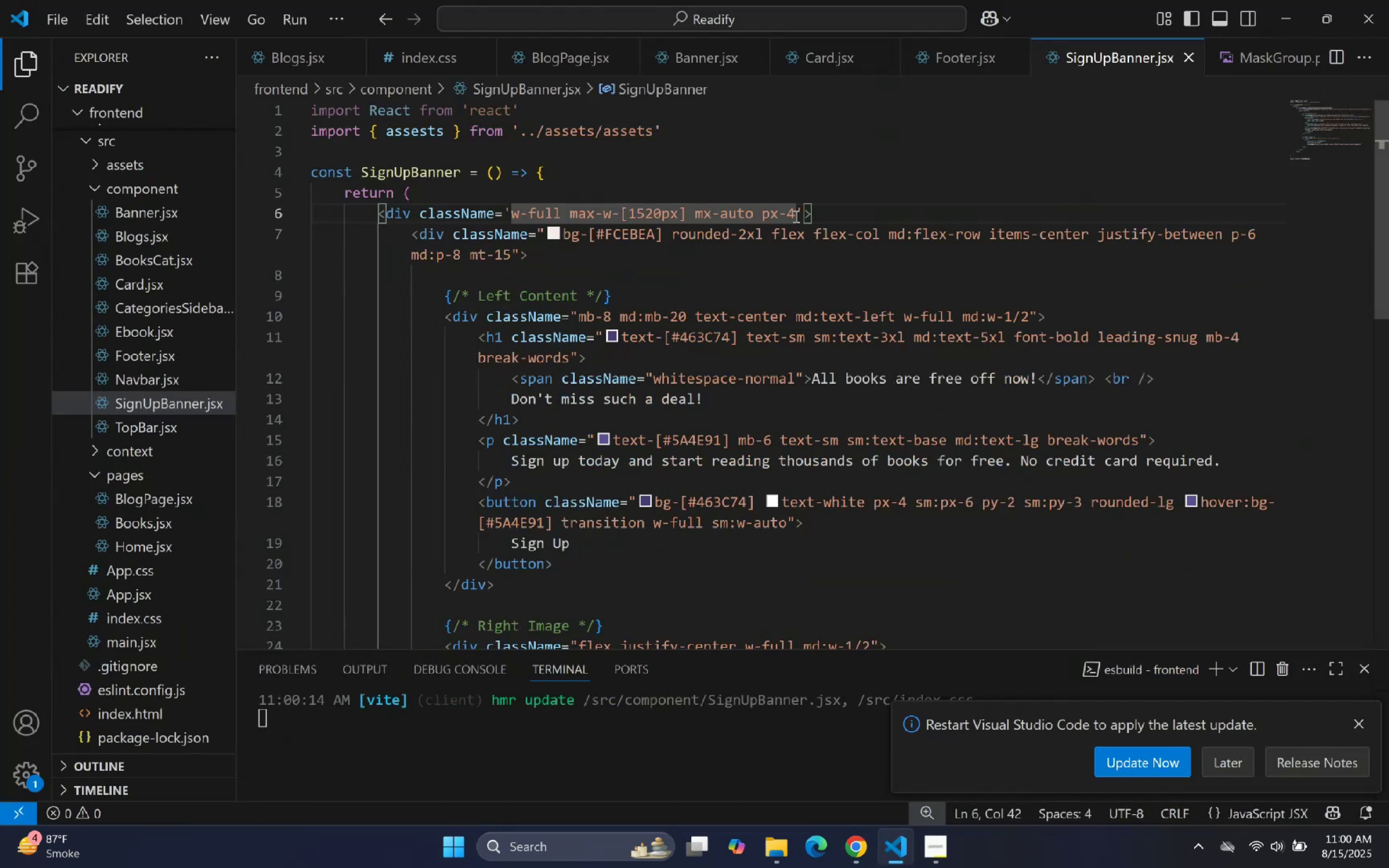 
key(Backspace)
 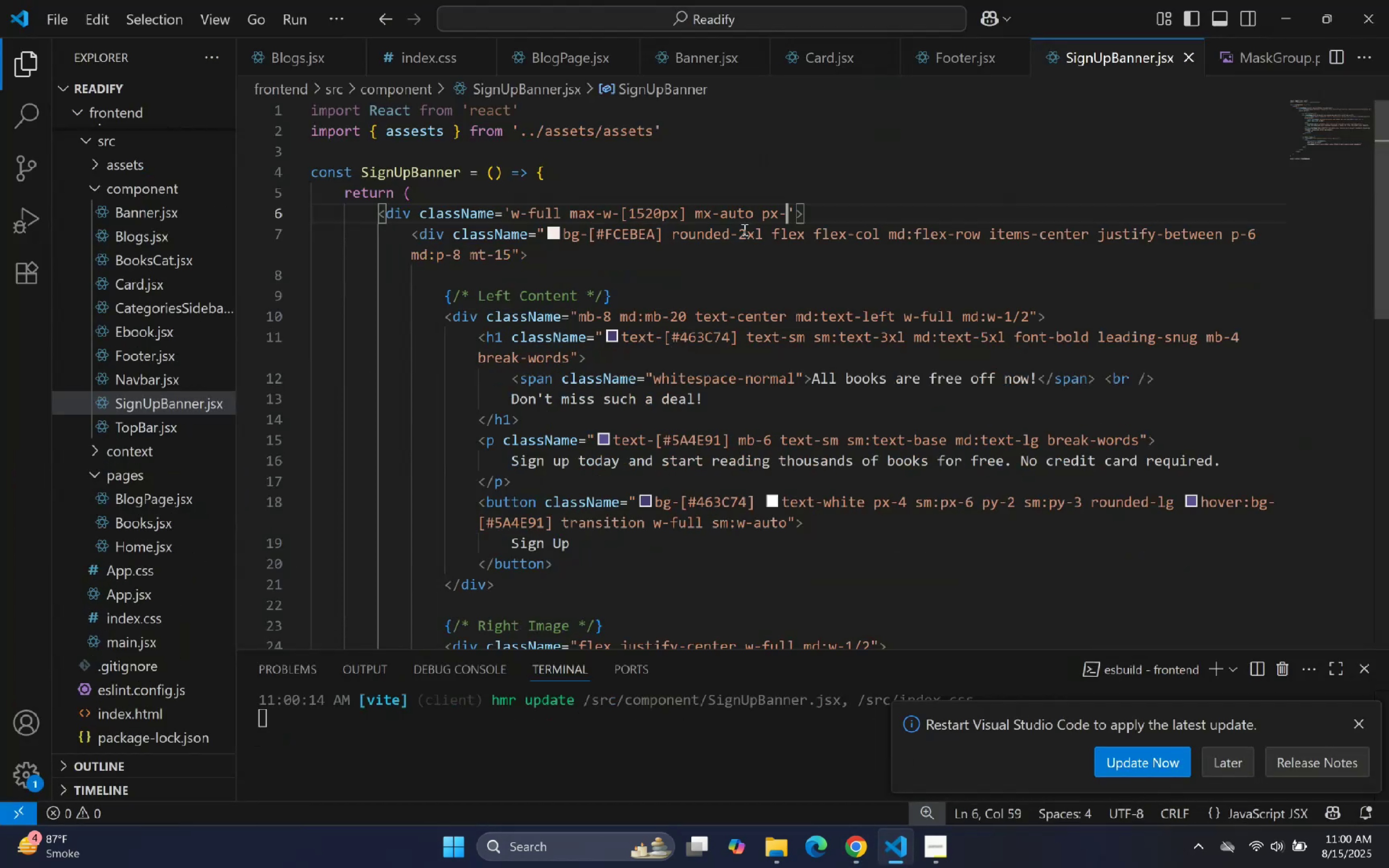 
key(Backspace)
 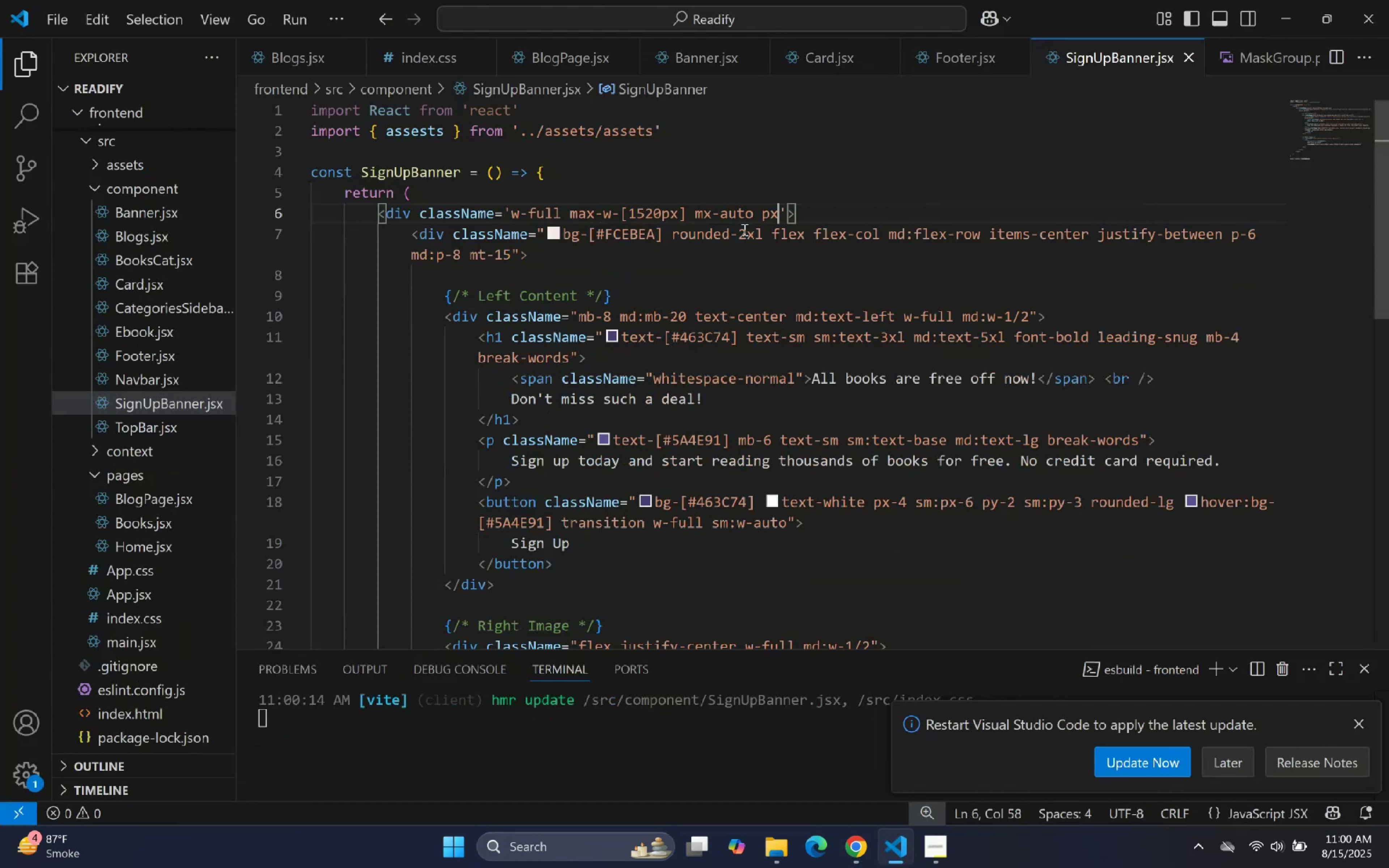 
key(Backspace)
 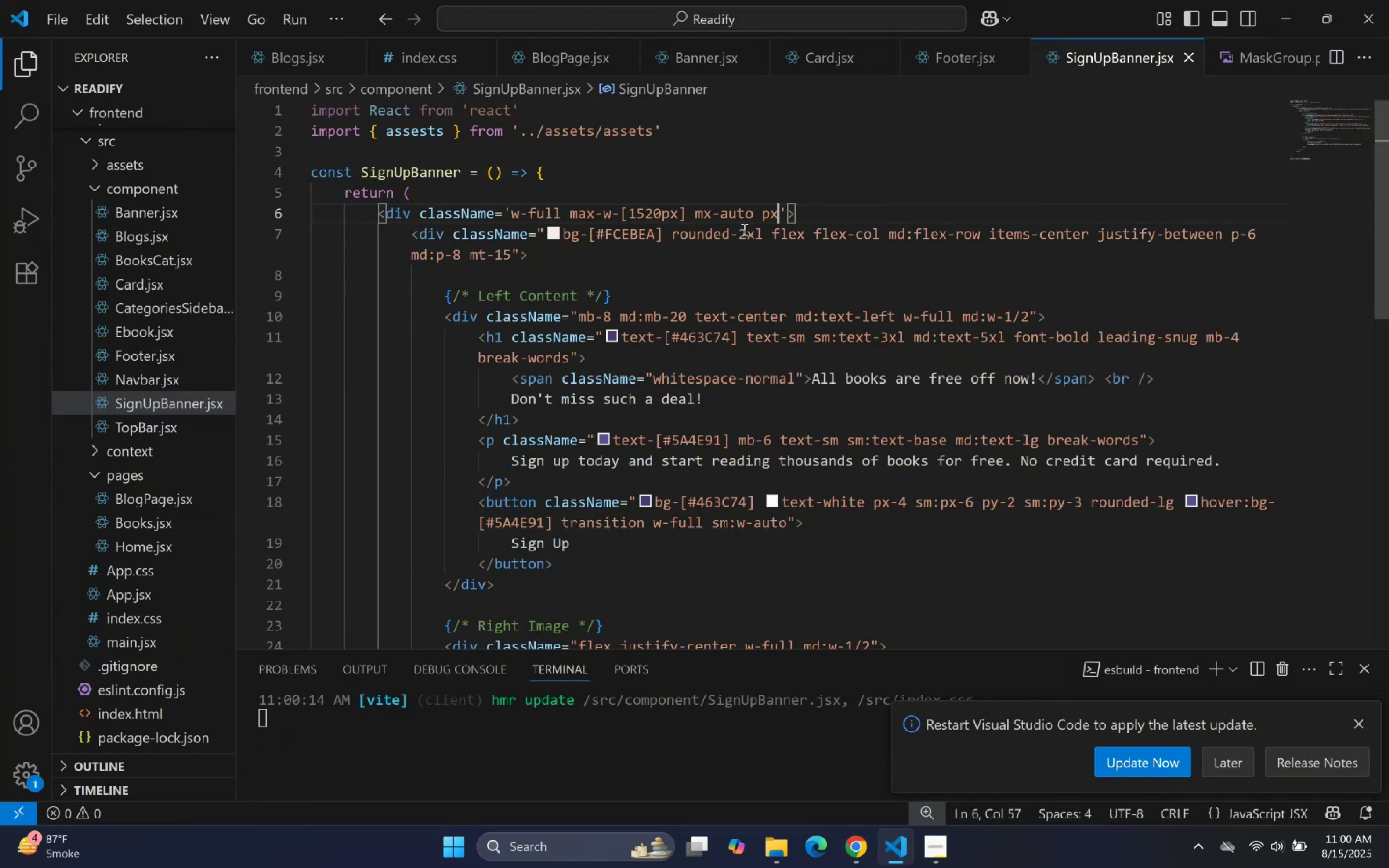 
key(Backspace)
 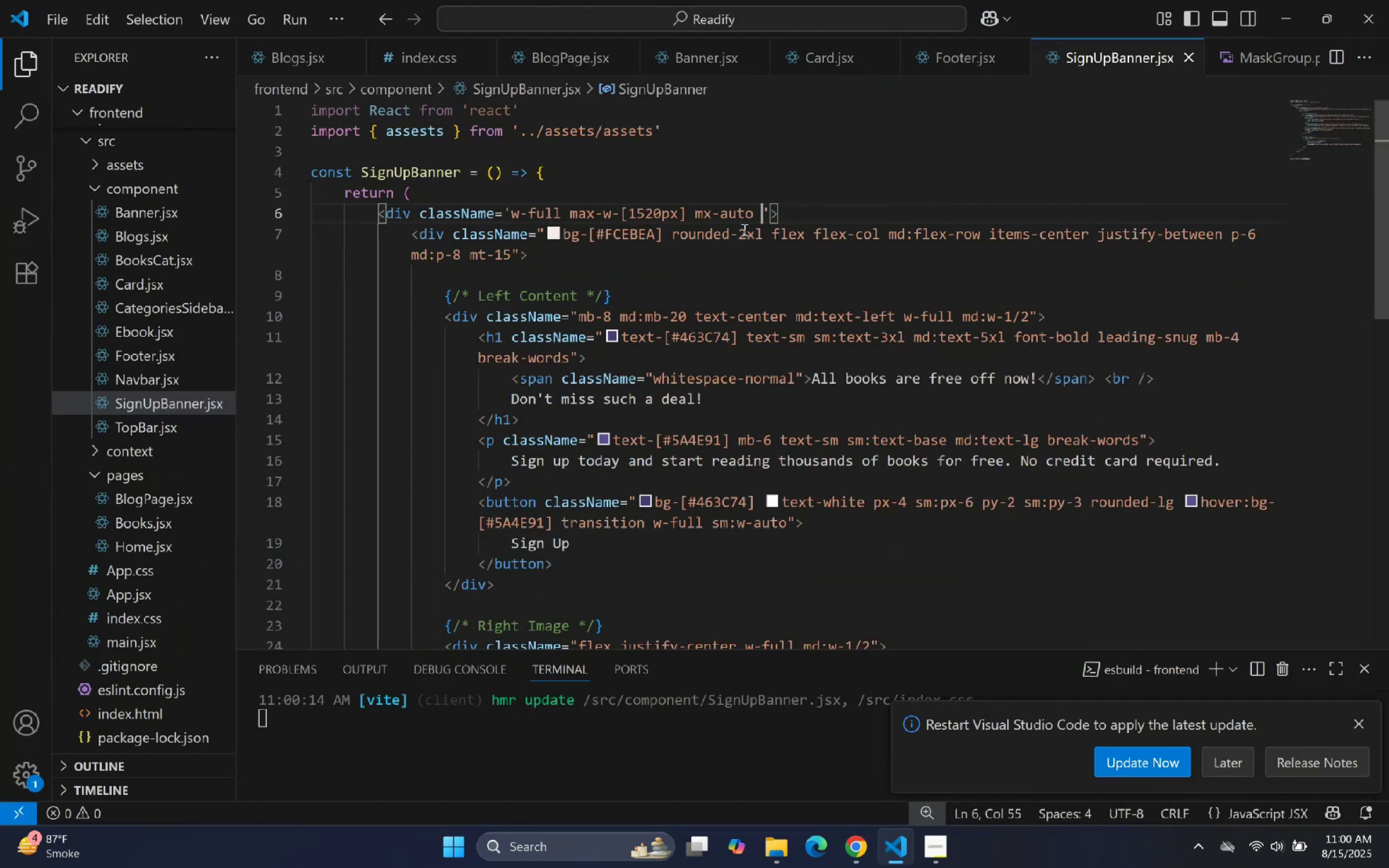 
key(Backspace)
 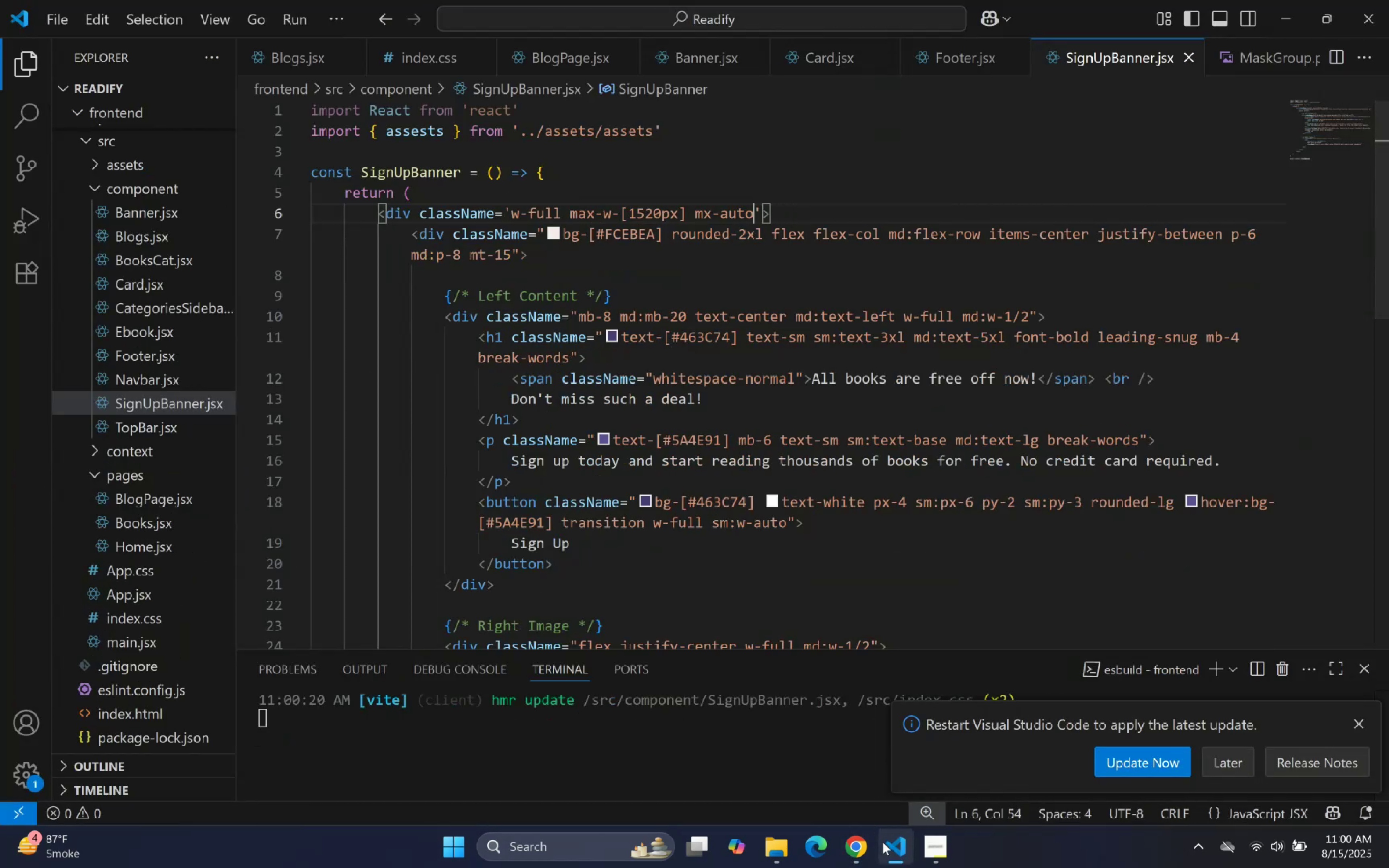 
left_click([881, 836])
 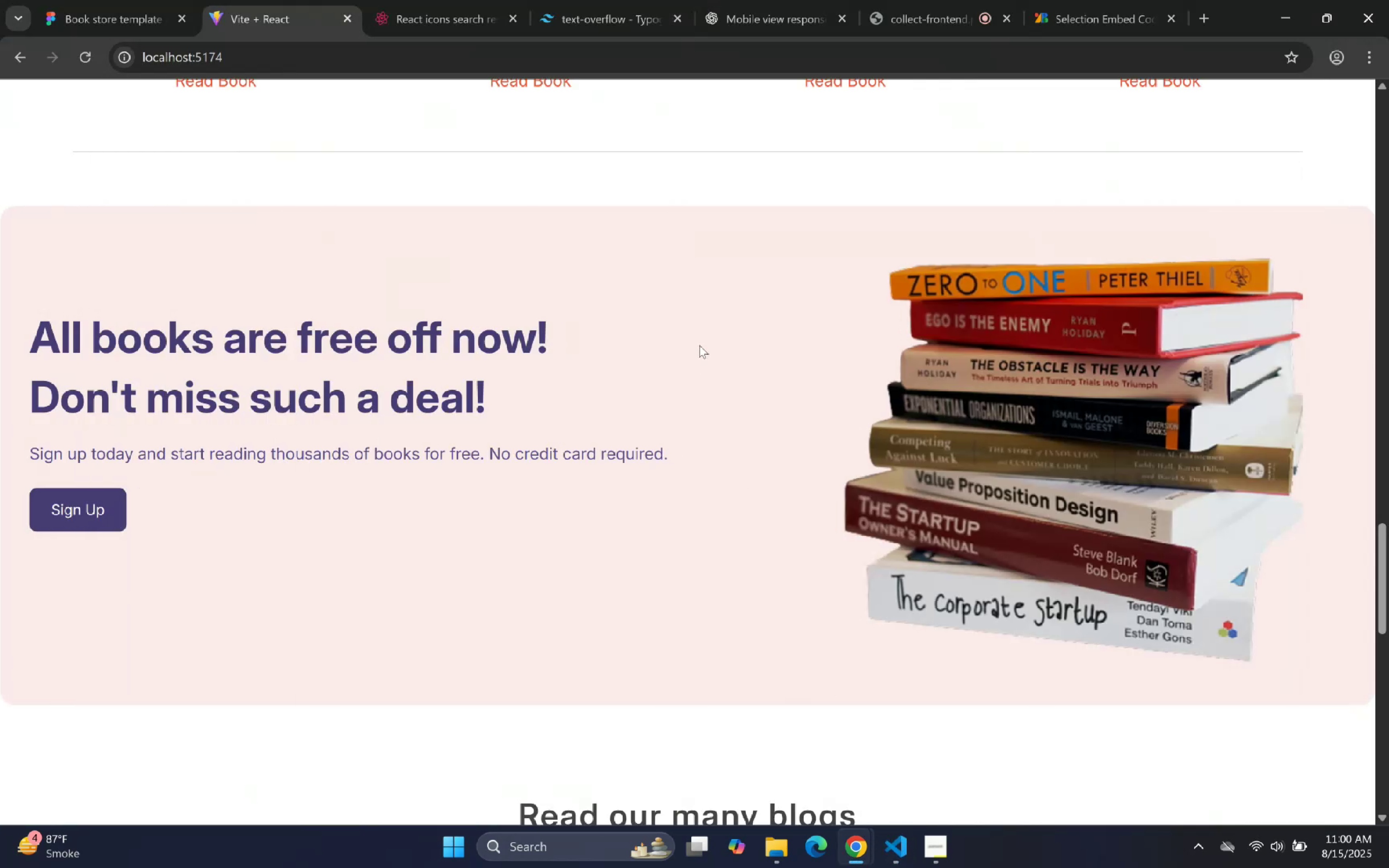 
scroll: coordinate [641, 278], scroll_direction: up, amount: 2.0
 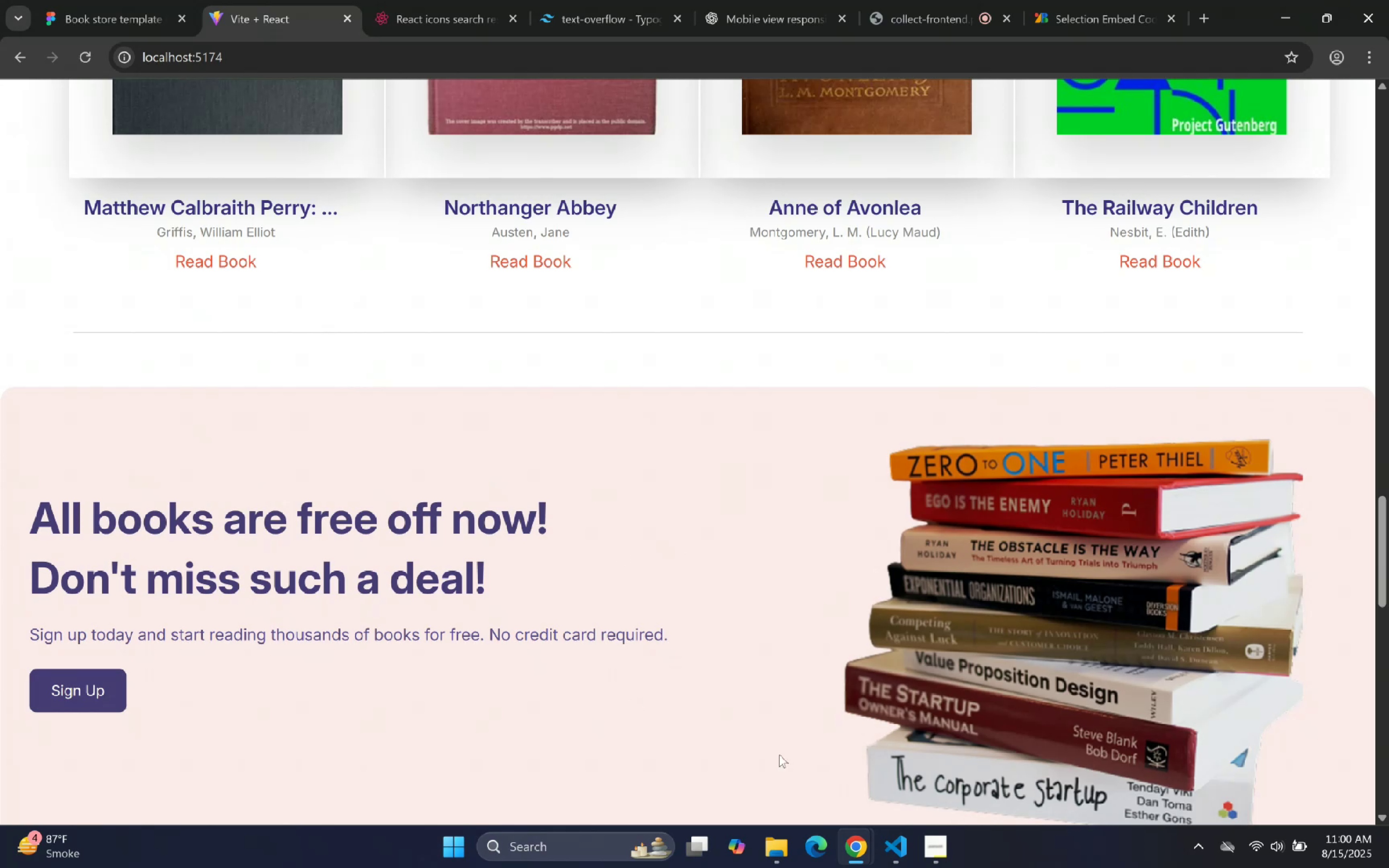 
left_click([897, 848])
 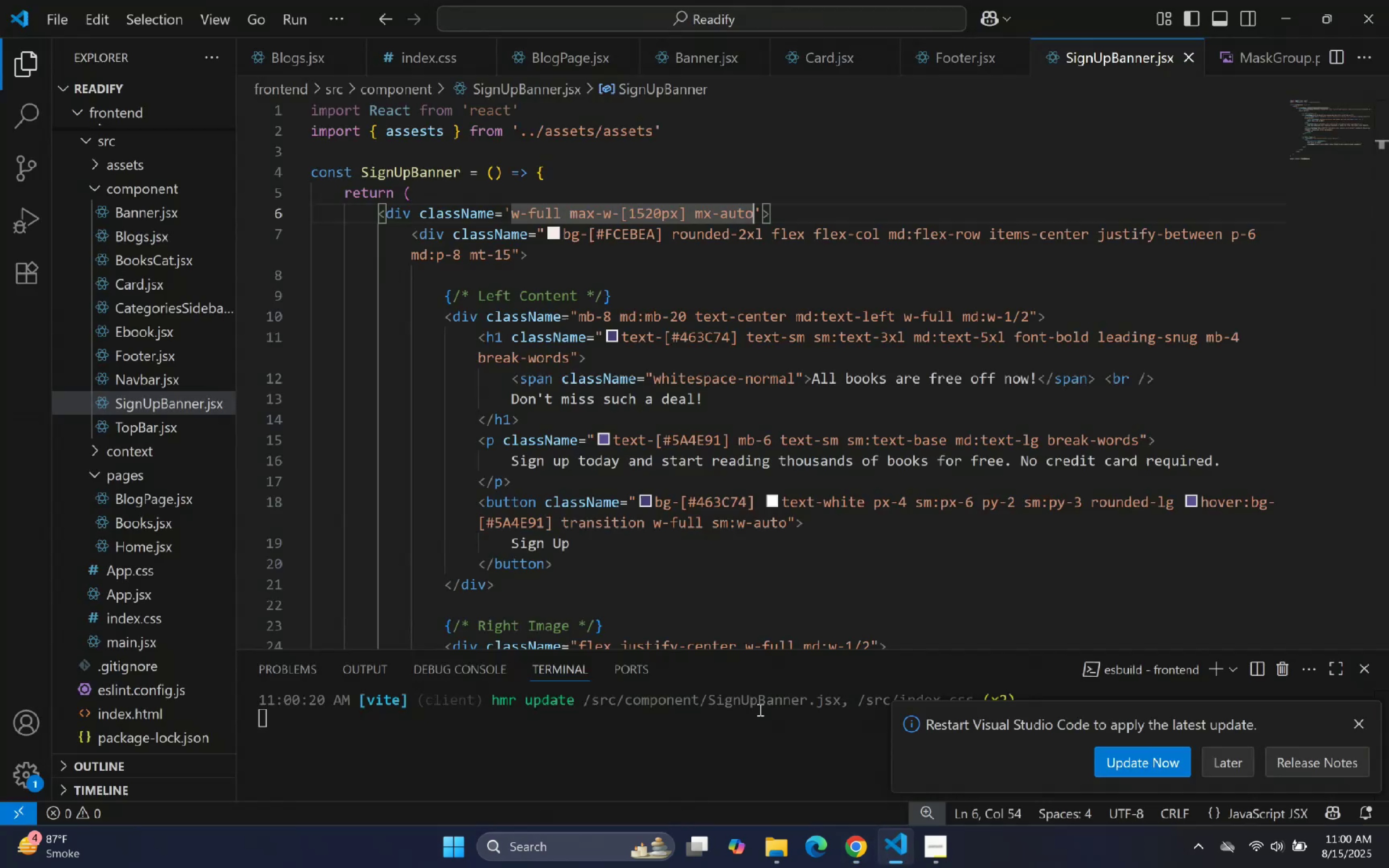 
scroll: coordinate [695, 401], scroll_direction: down, amount: 1.0
 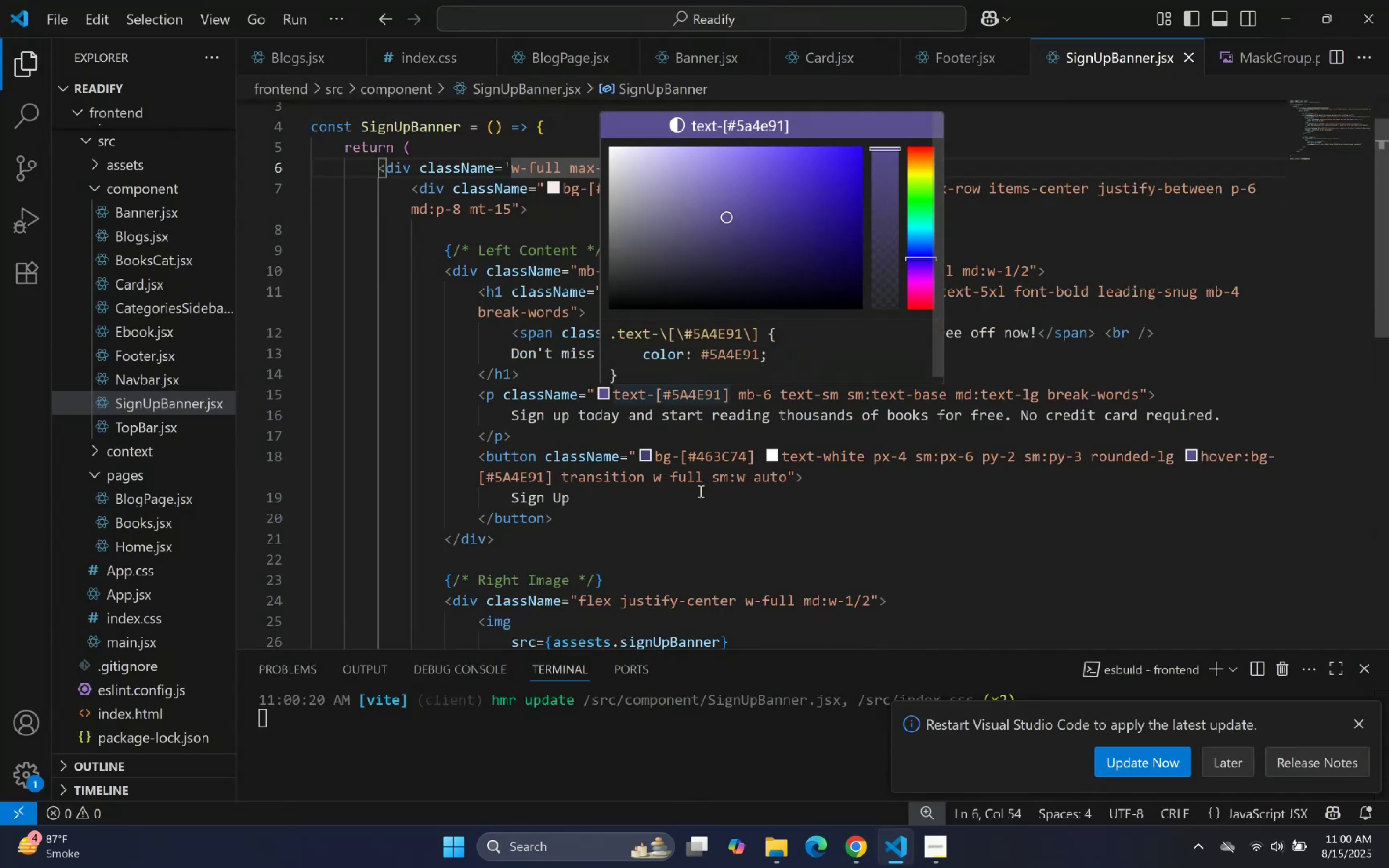 
double_click([768, 558])
 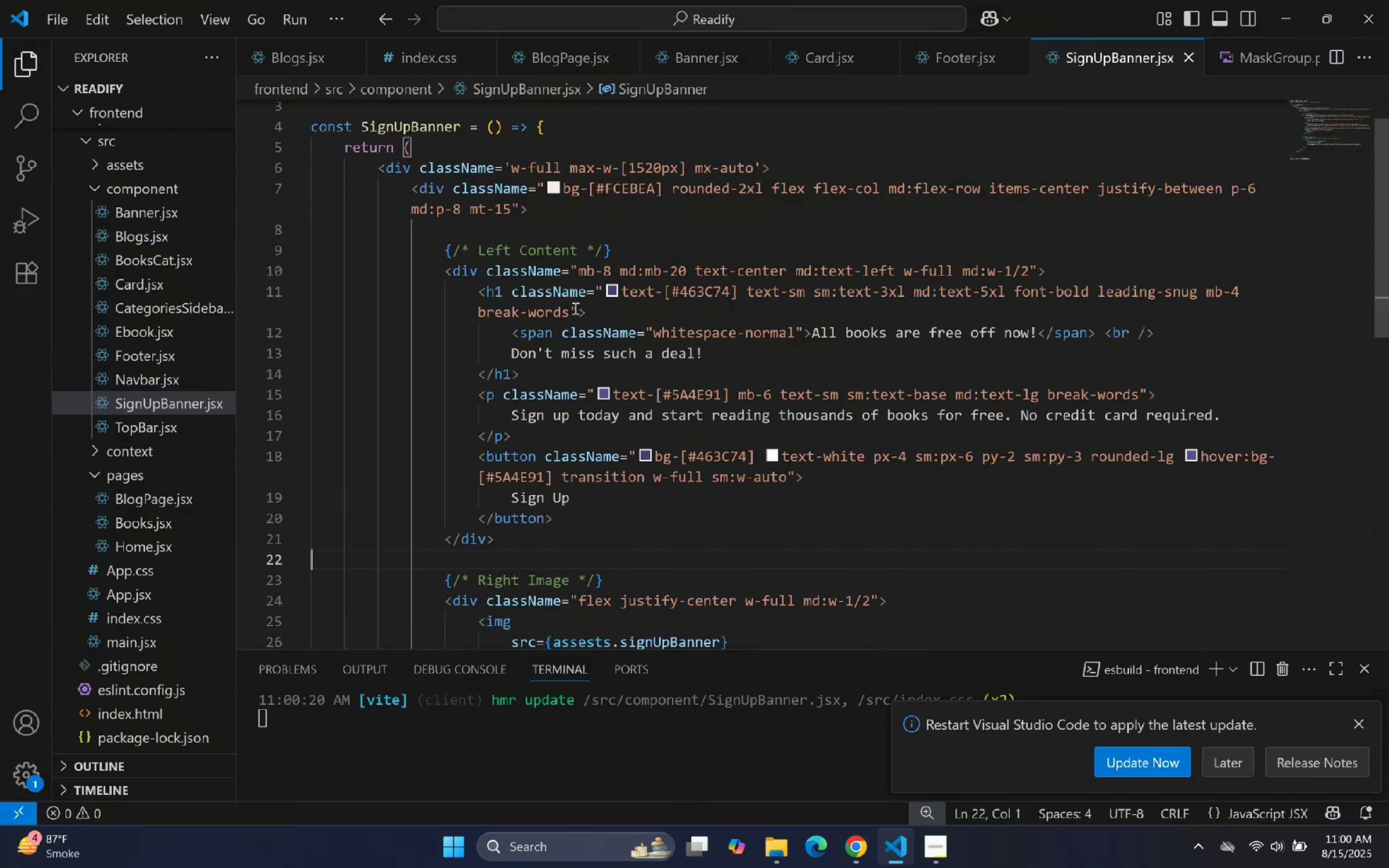 
left_click([567, 310])
 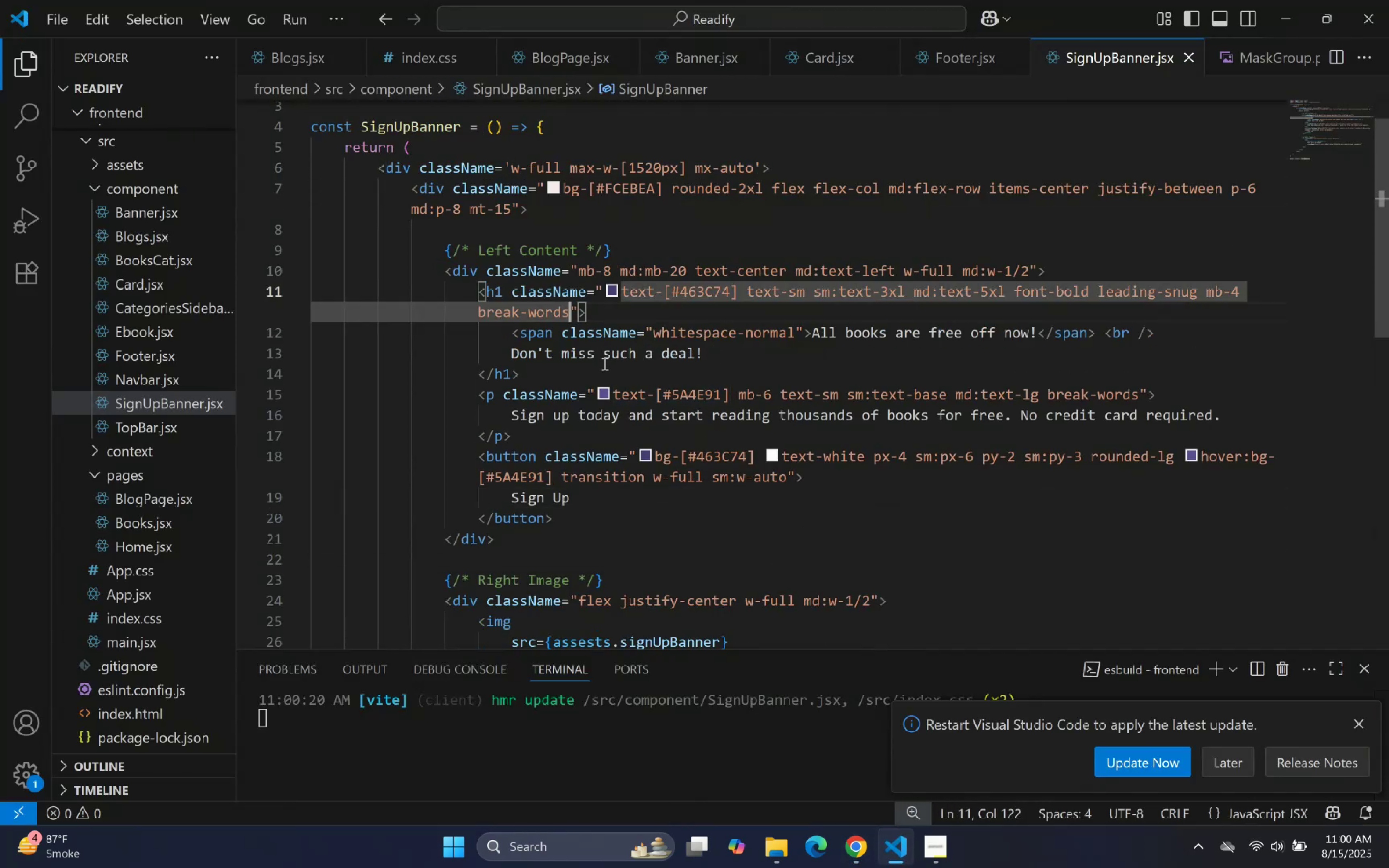 
type( px-4)
 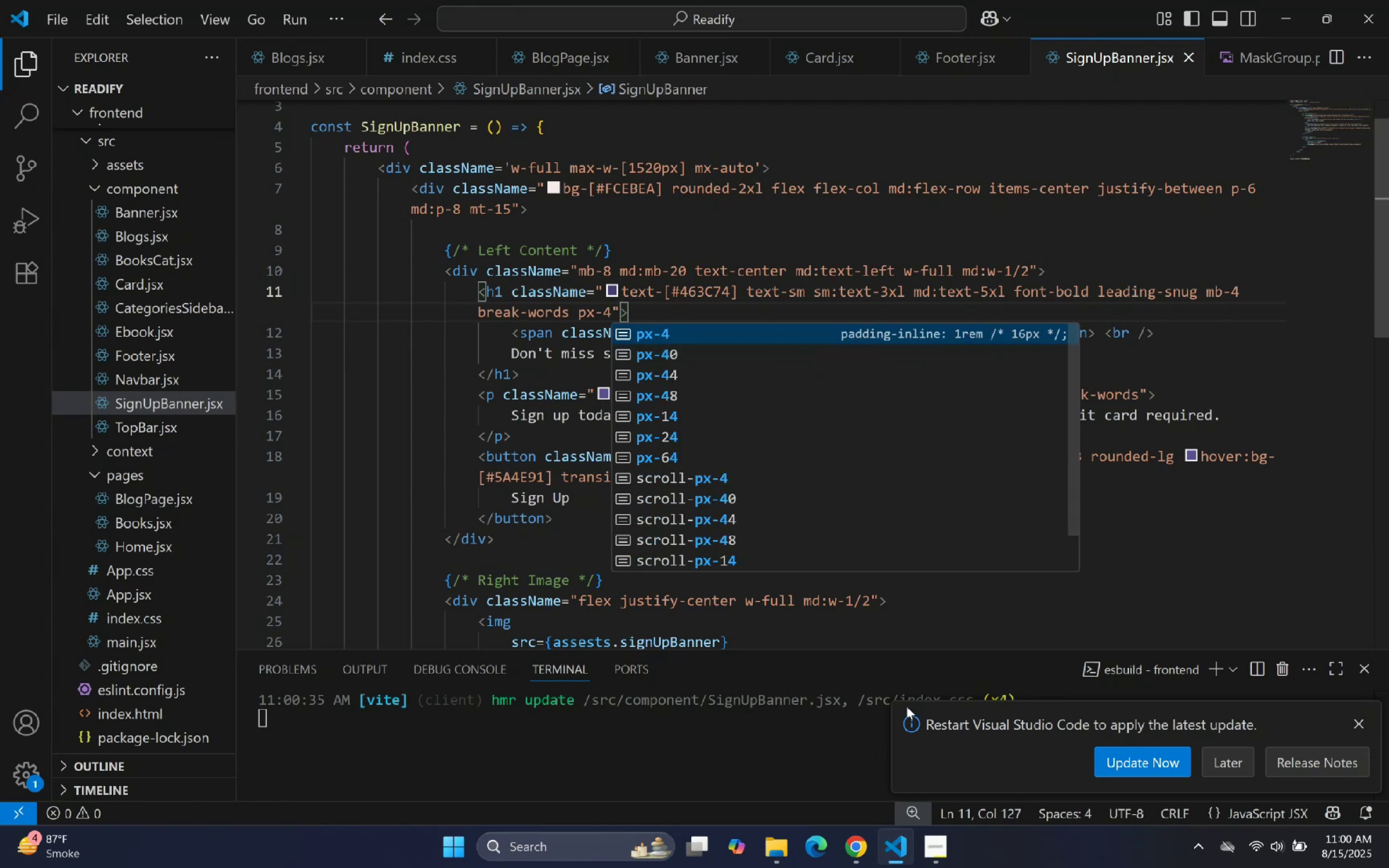 
left_click([895, 852])
 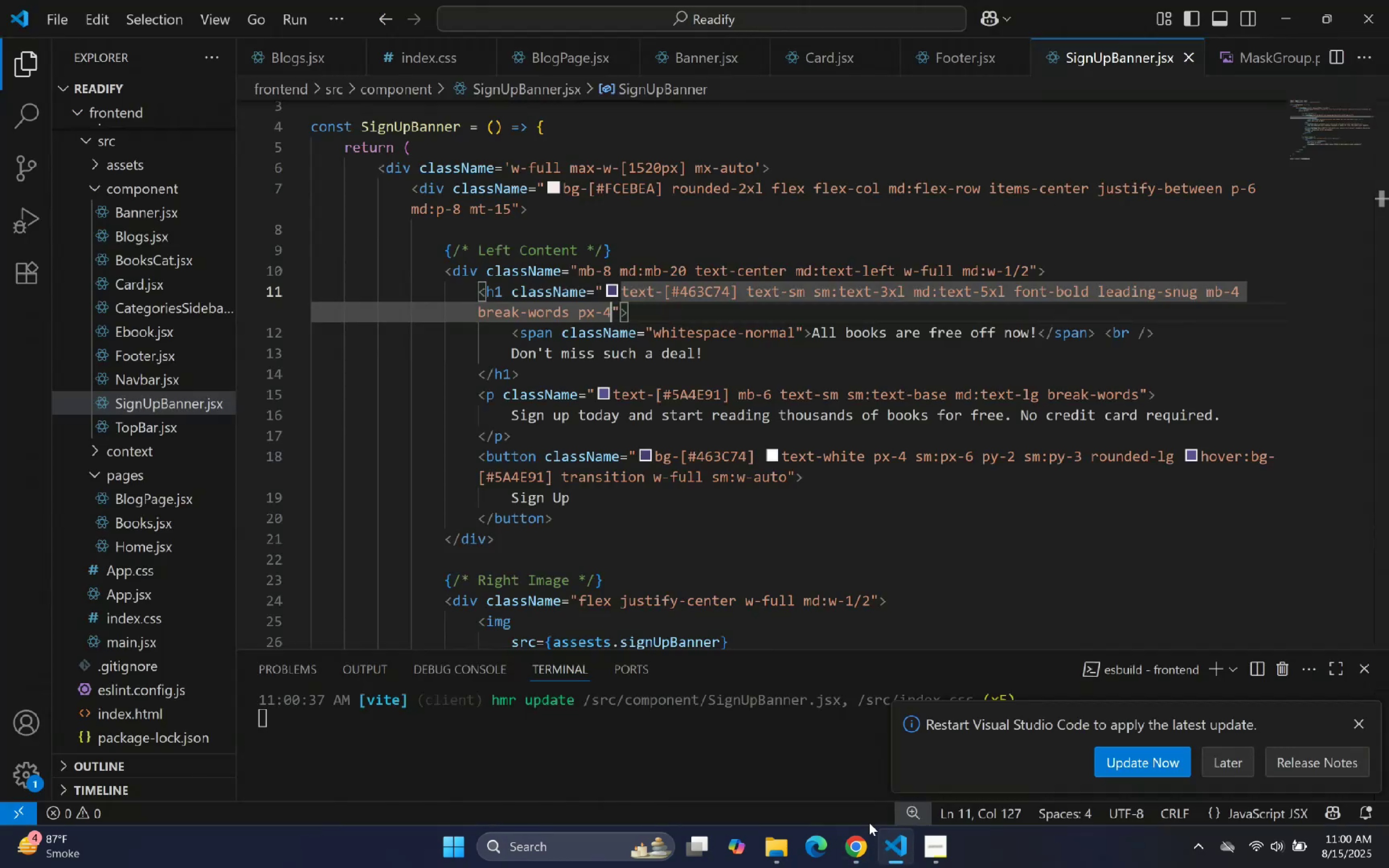 
key(ArrowRight)
 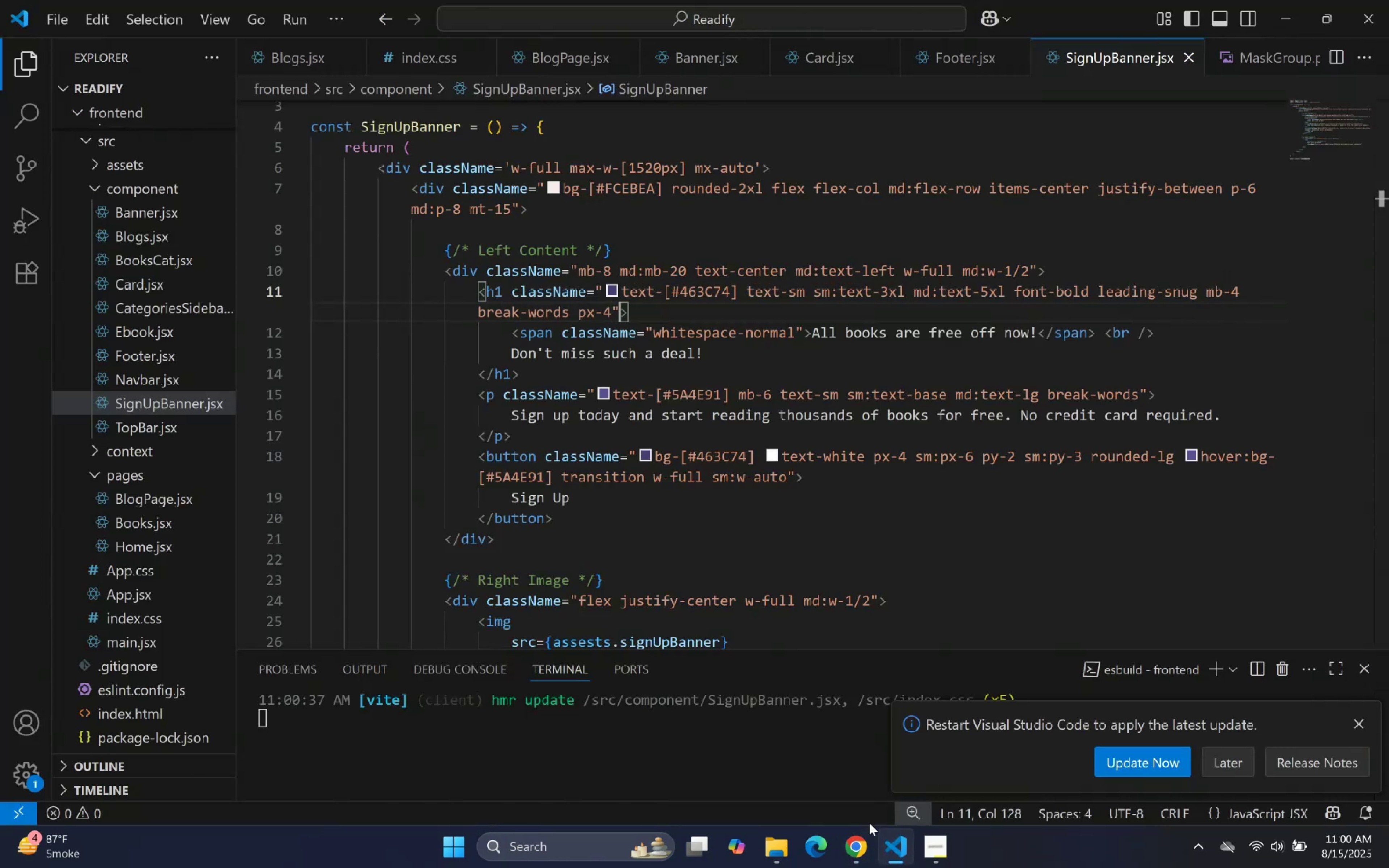 
key(ArrowLeft)
 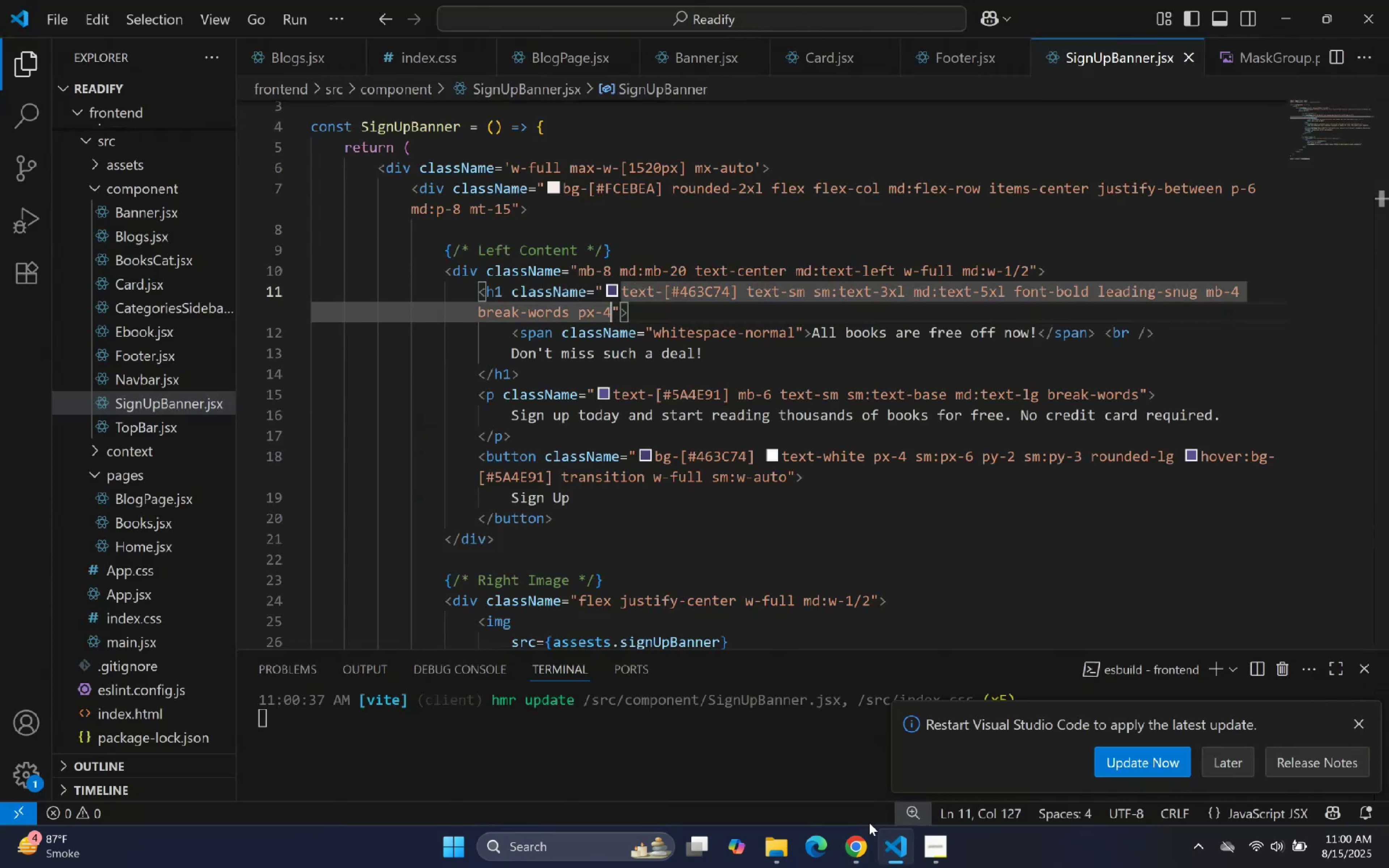 
key(Shift+ArrowLeft)
 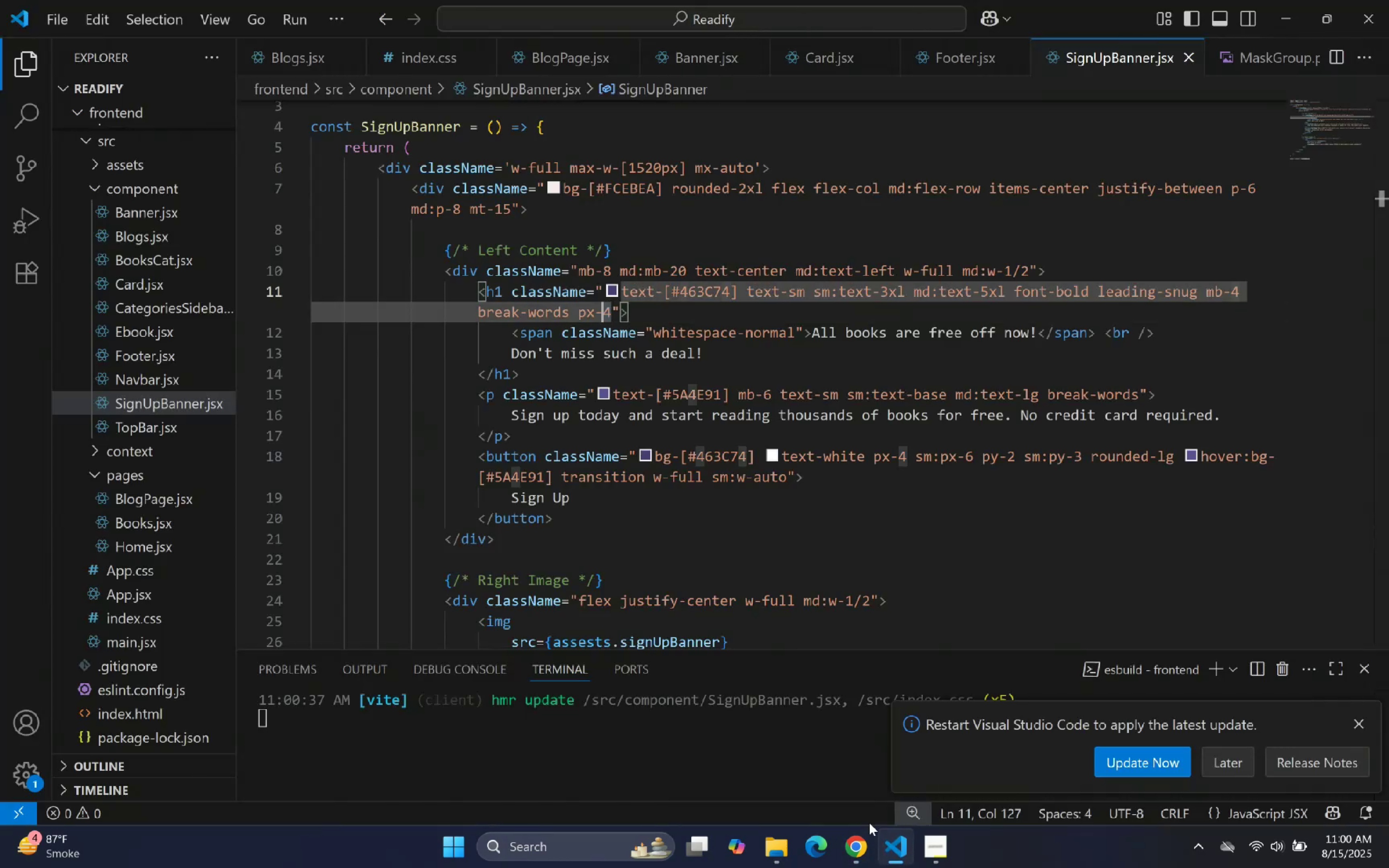 
key(Shift+ArrowLeft)
 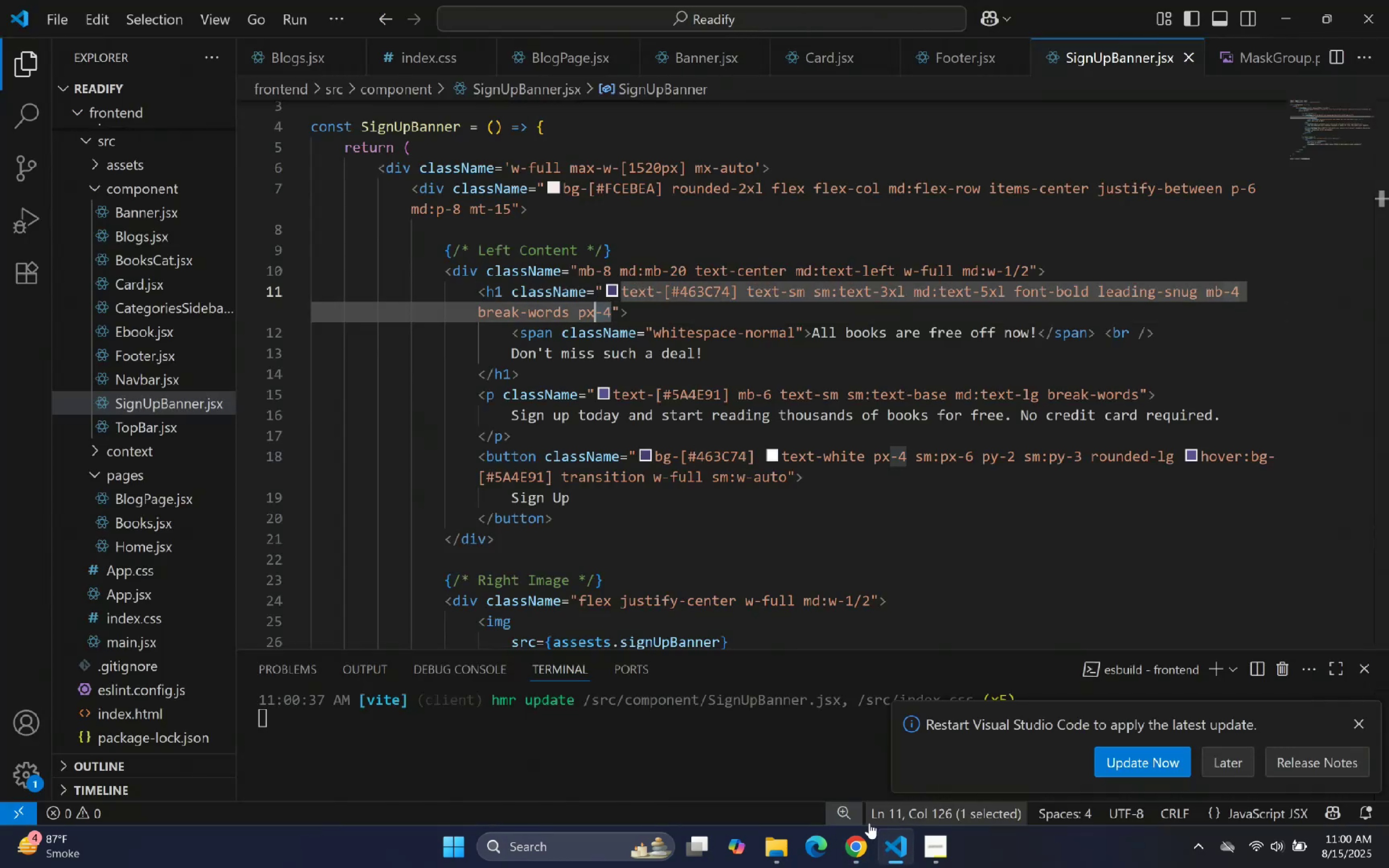 
key(Shift+ArrowLeft)
 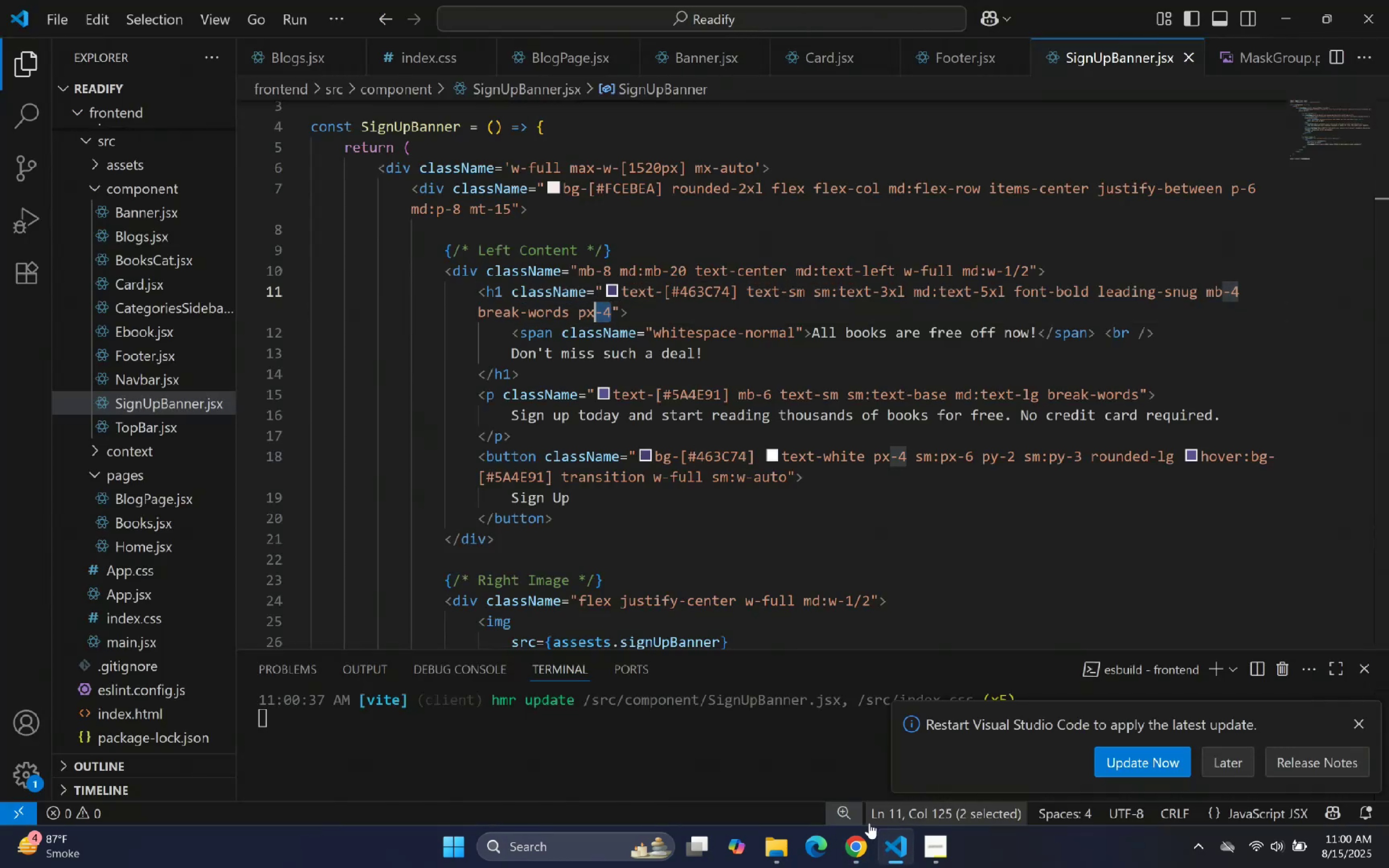 
key(Shift+ArrowLeft)
 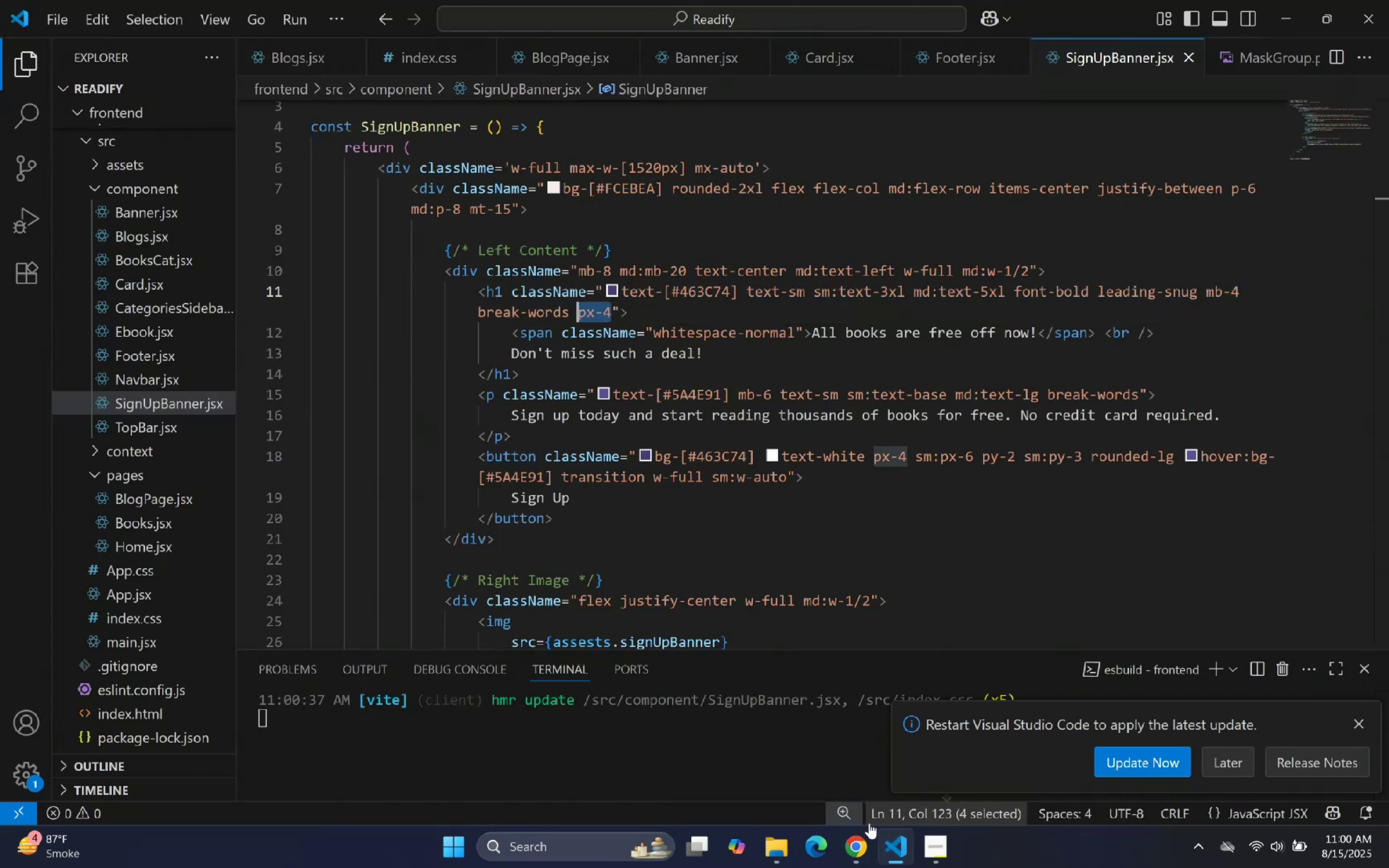 
key(Control+X)
 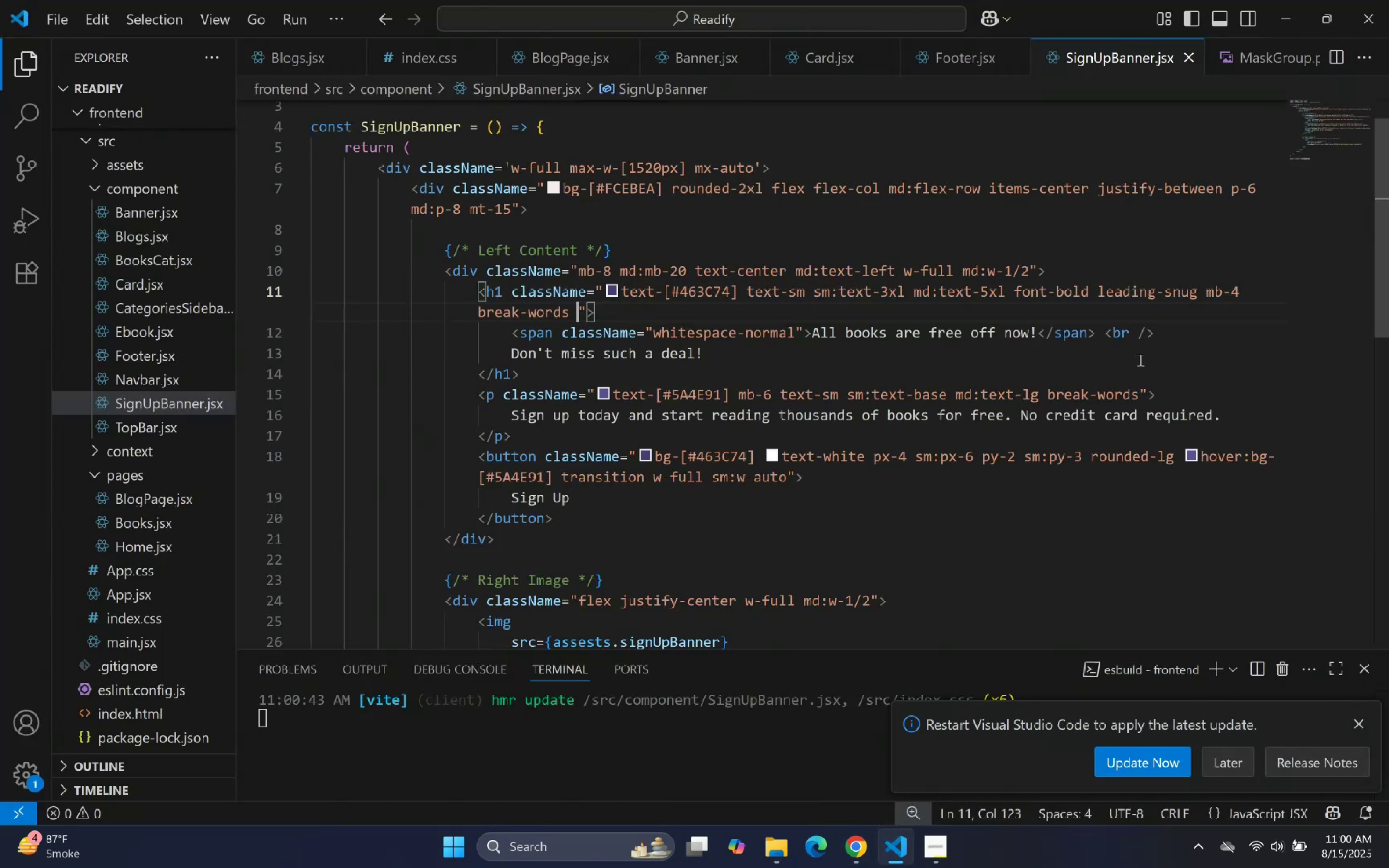 
left_click([1027, 270])
 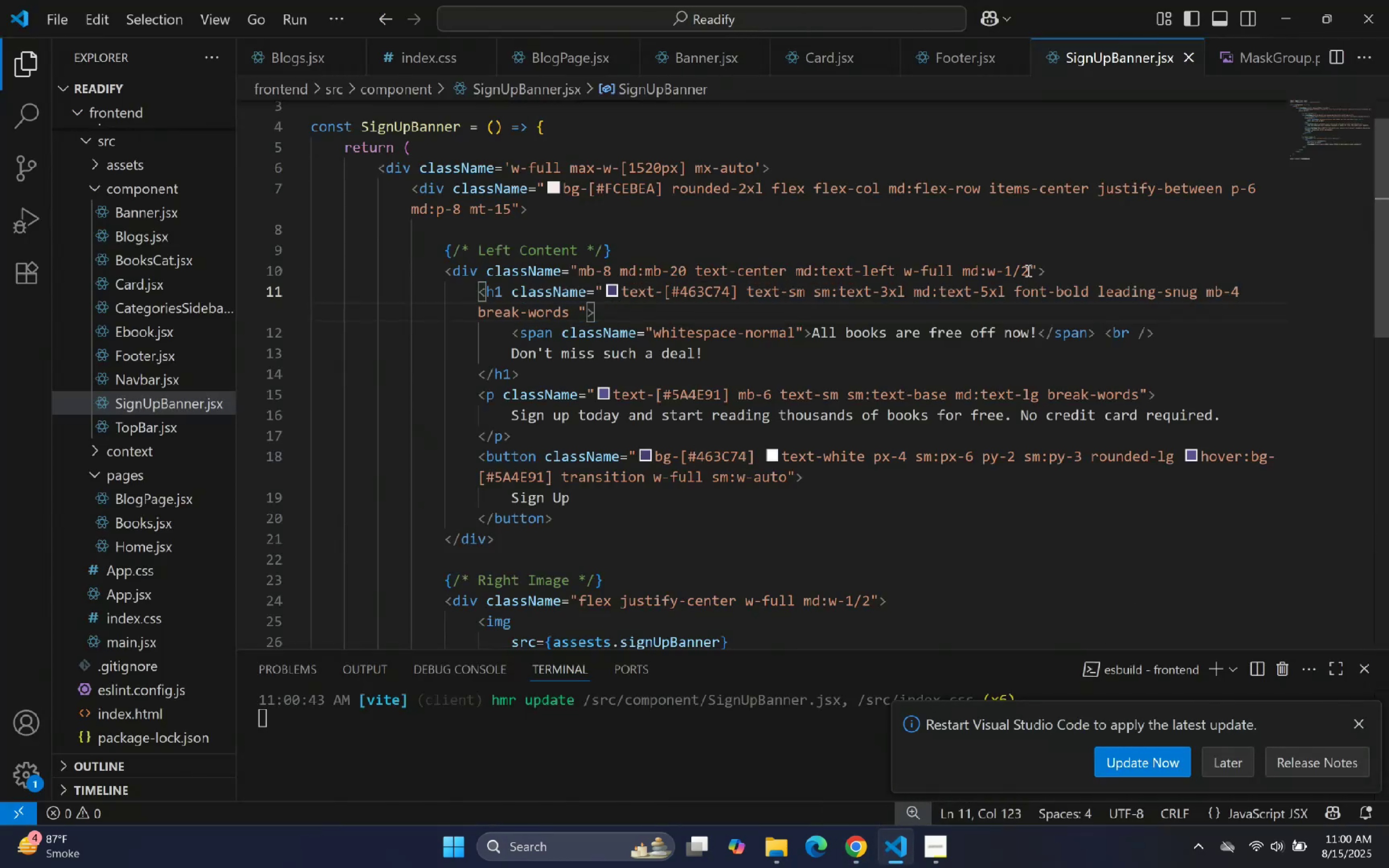 
key(Space)
 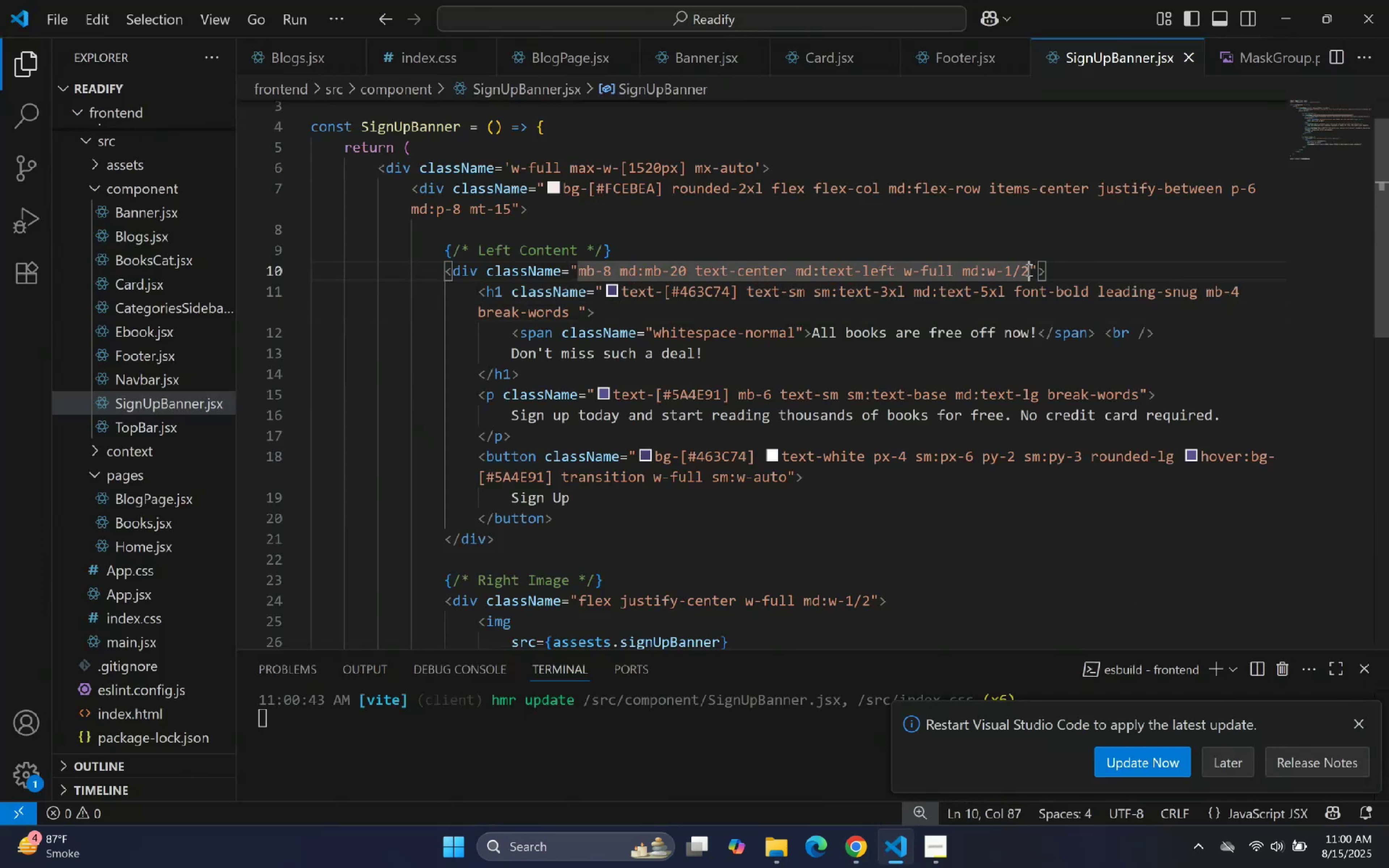 
key(Control+ControlLeft)
 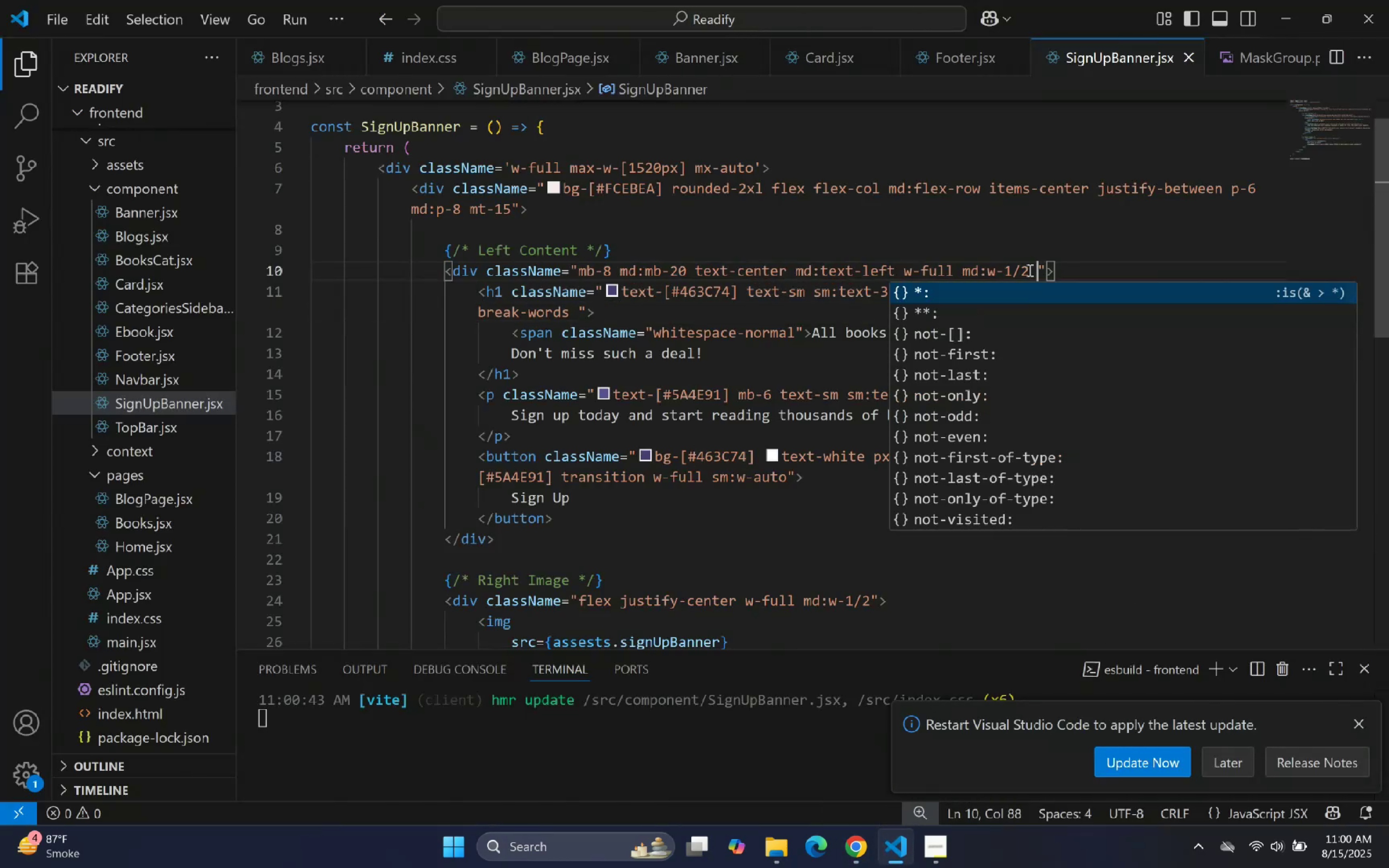 
key(Control+V)
 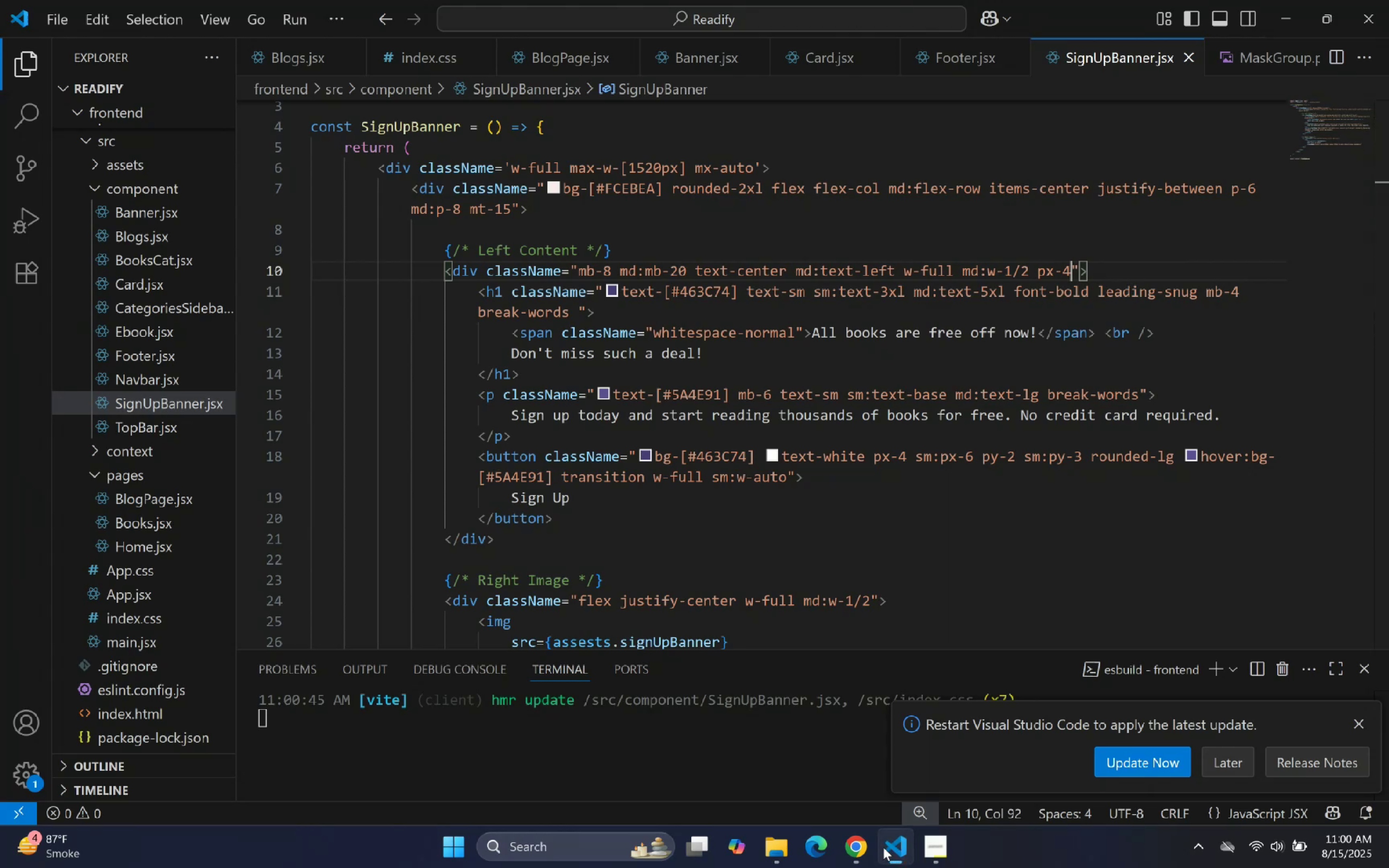 